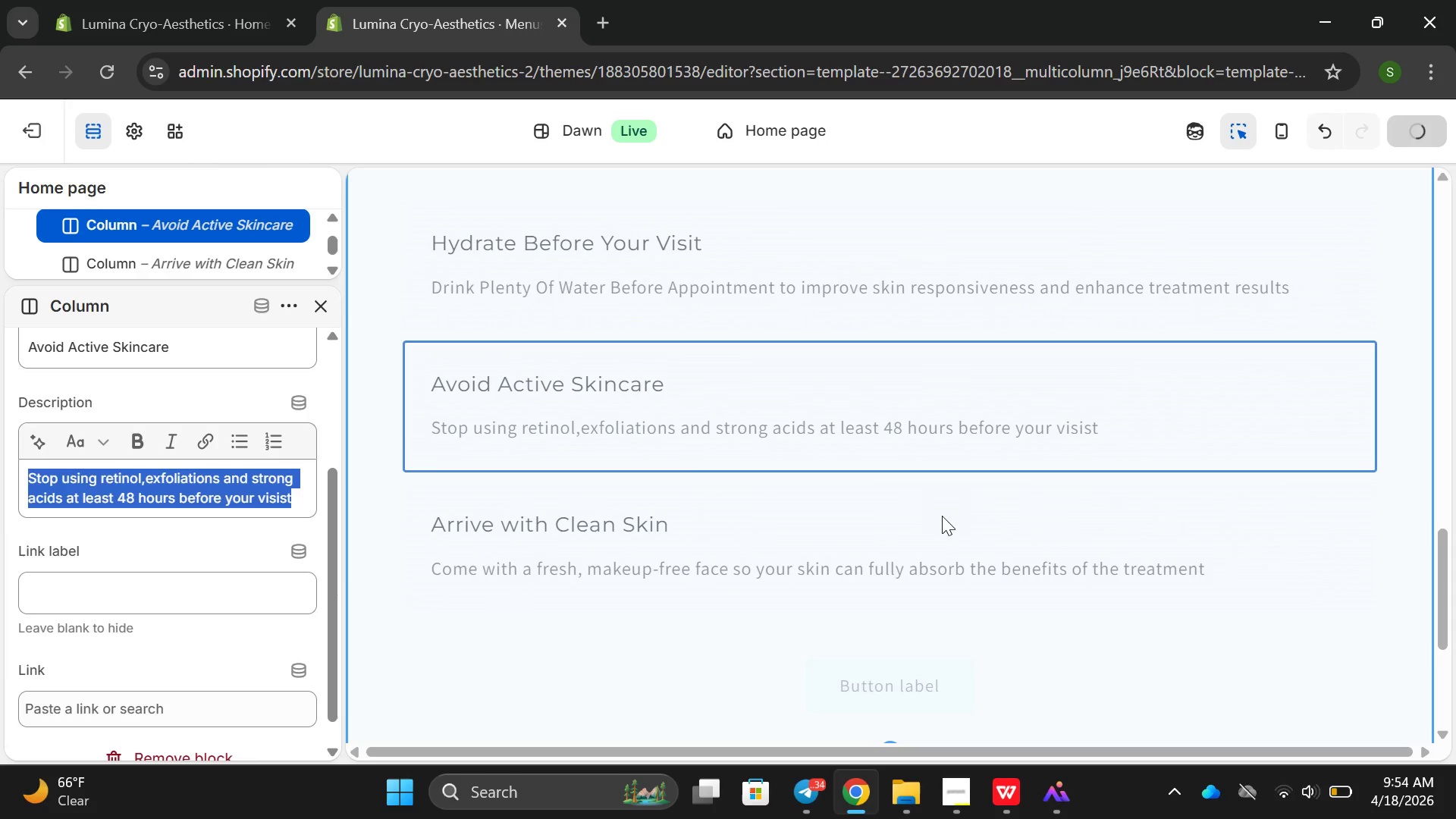 
scroll: coordinate [494, 388], scroll_direction: up, amount: 21.0
 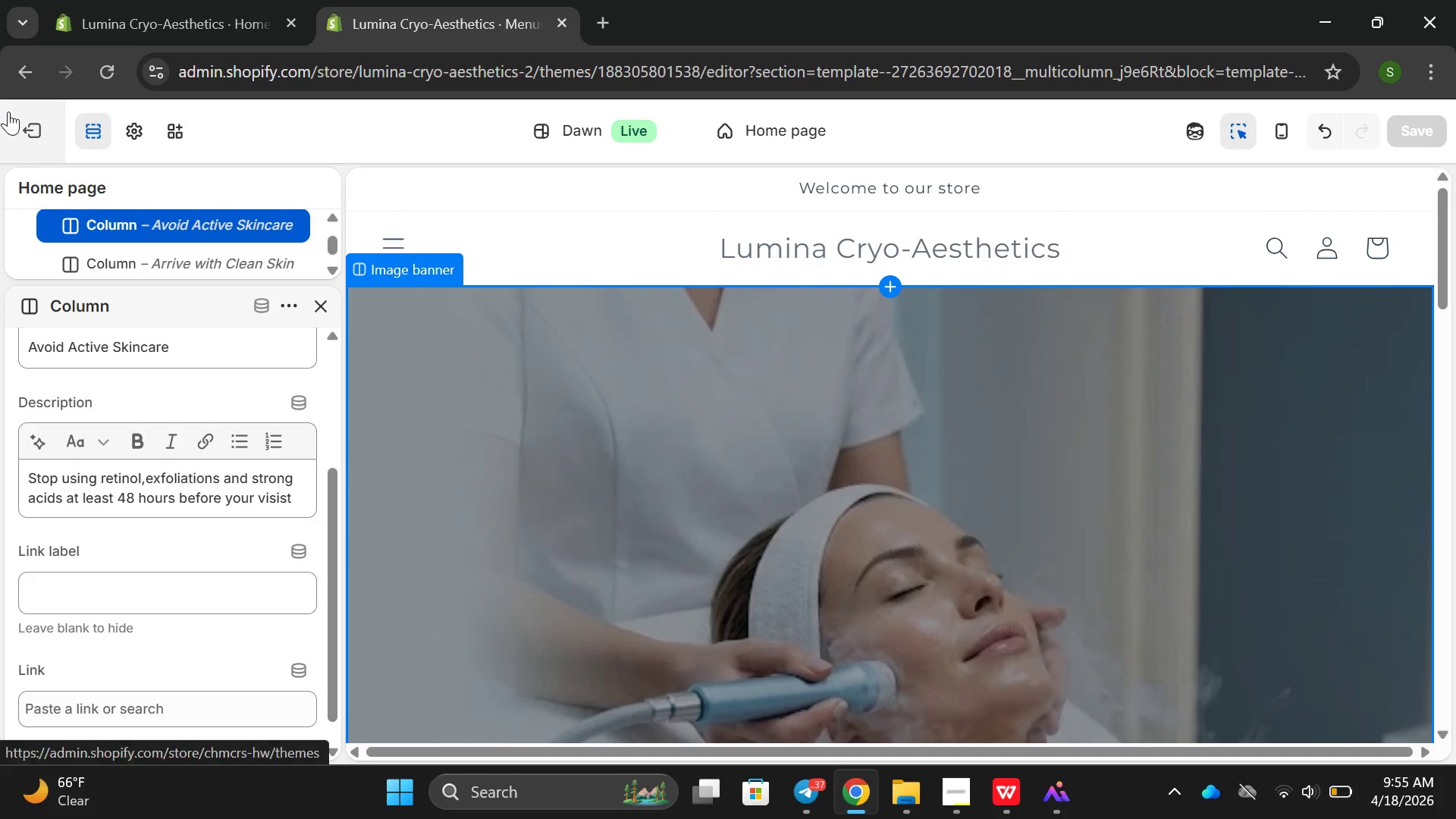 
left_click([19, 137])
 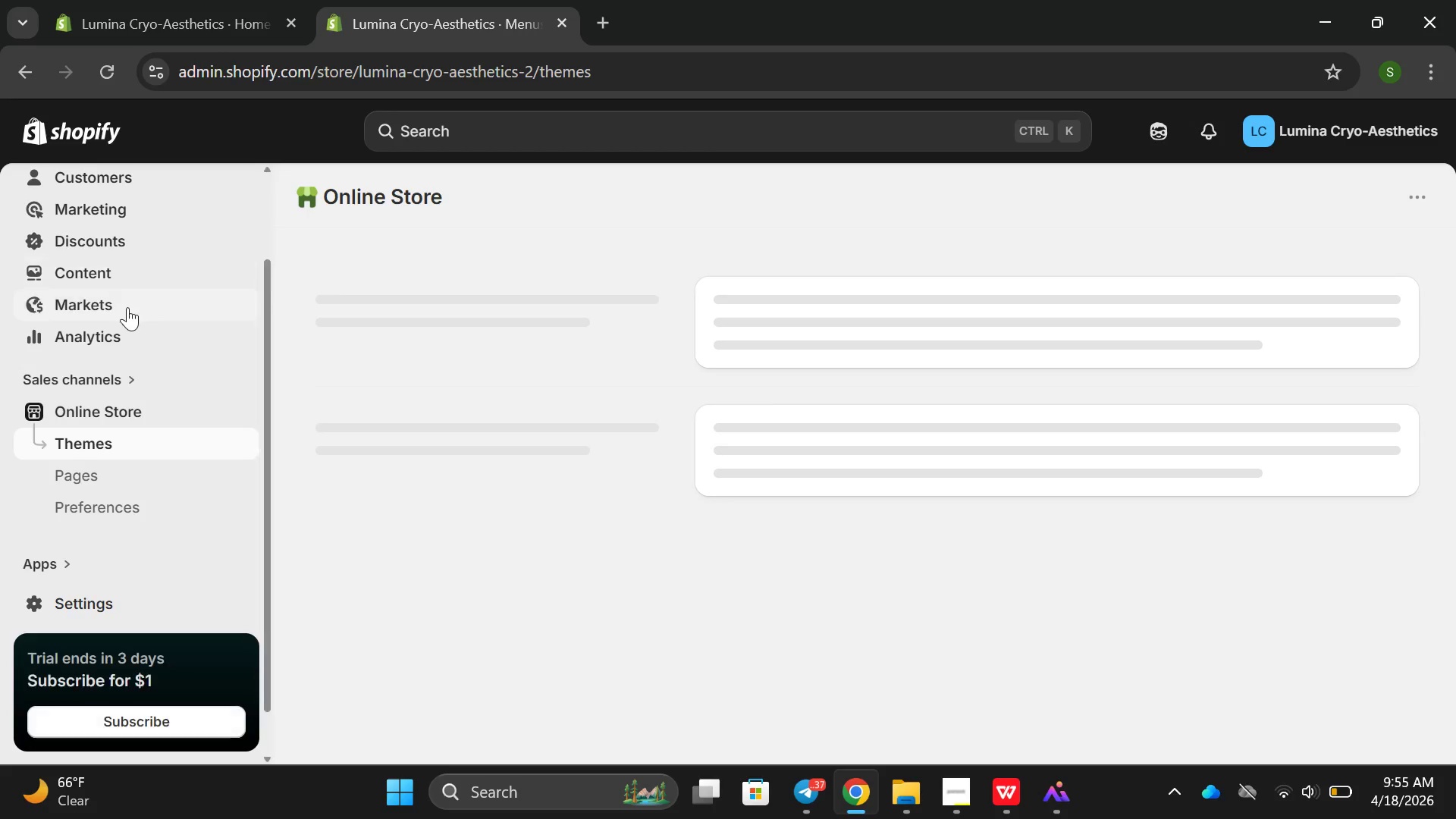 
scroll: coordinate [127, 307], scroll_direction: up, amount: 2.0
 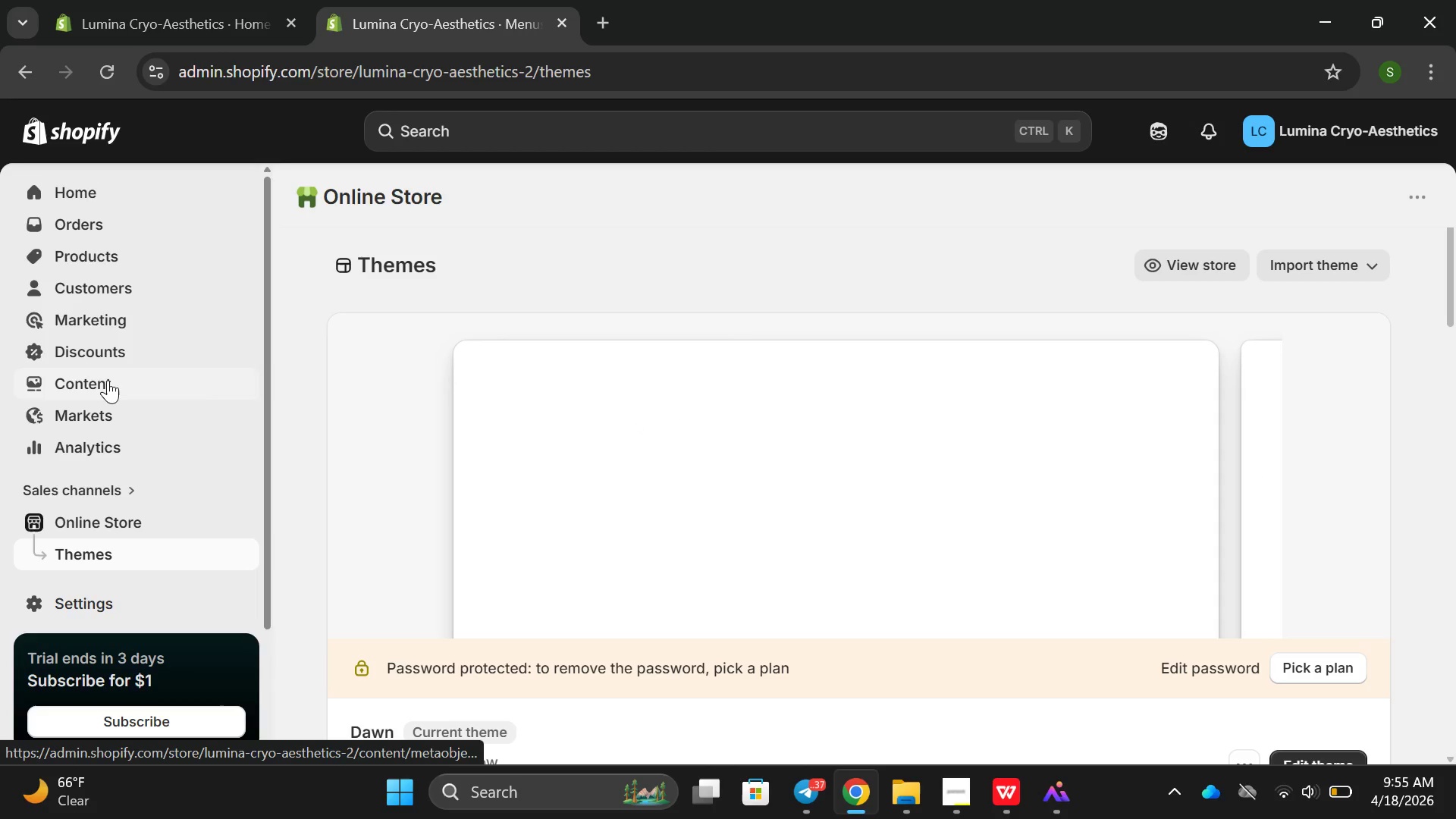 
left_click([108, 380])
 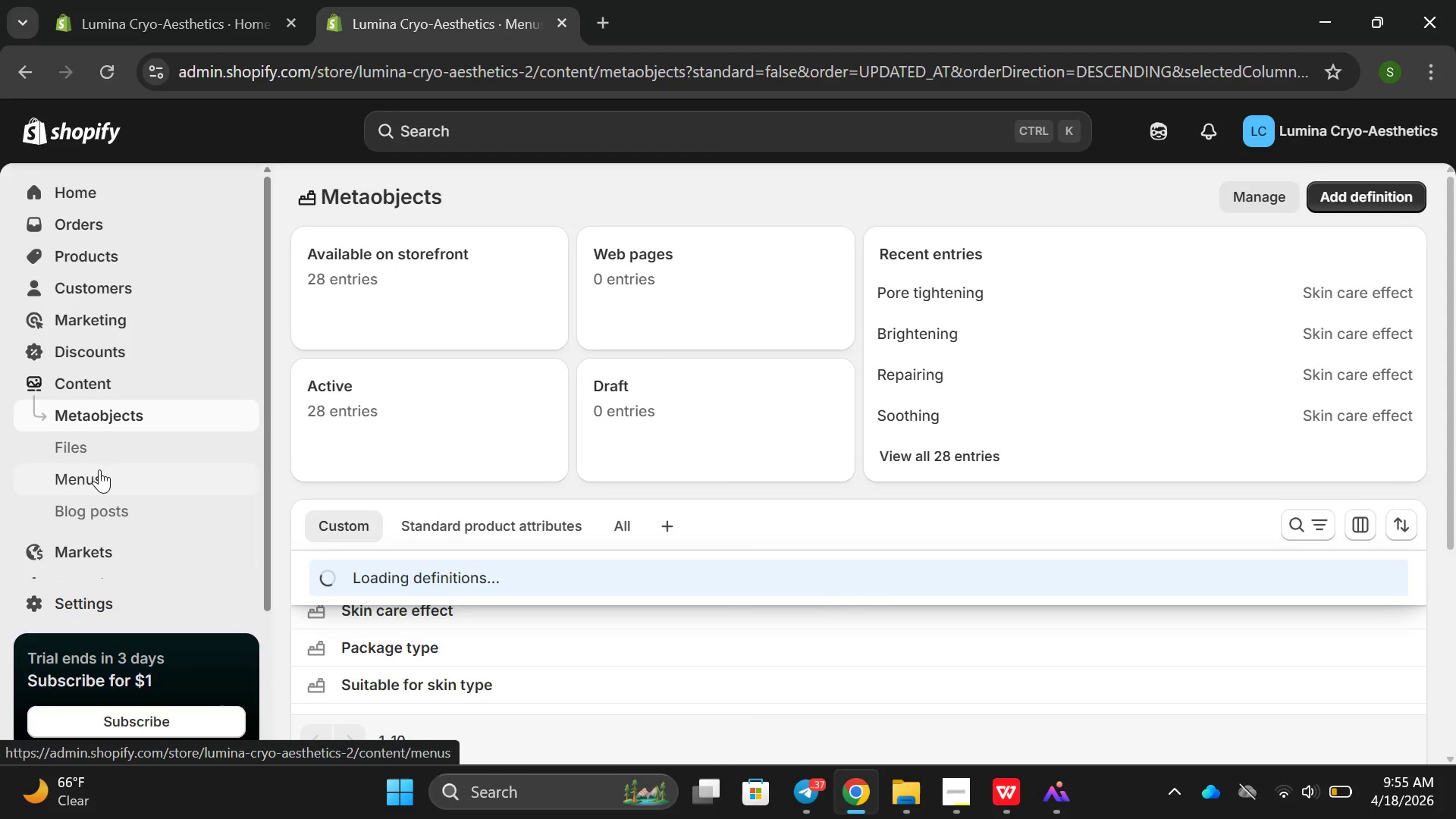 
left_click([99, 470])
 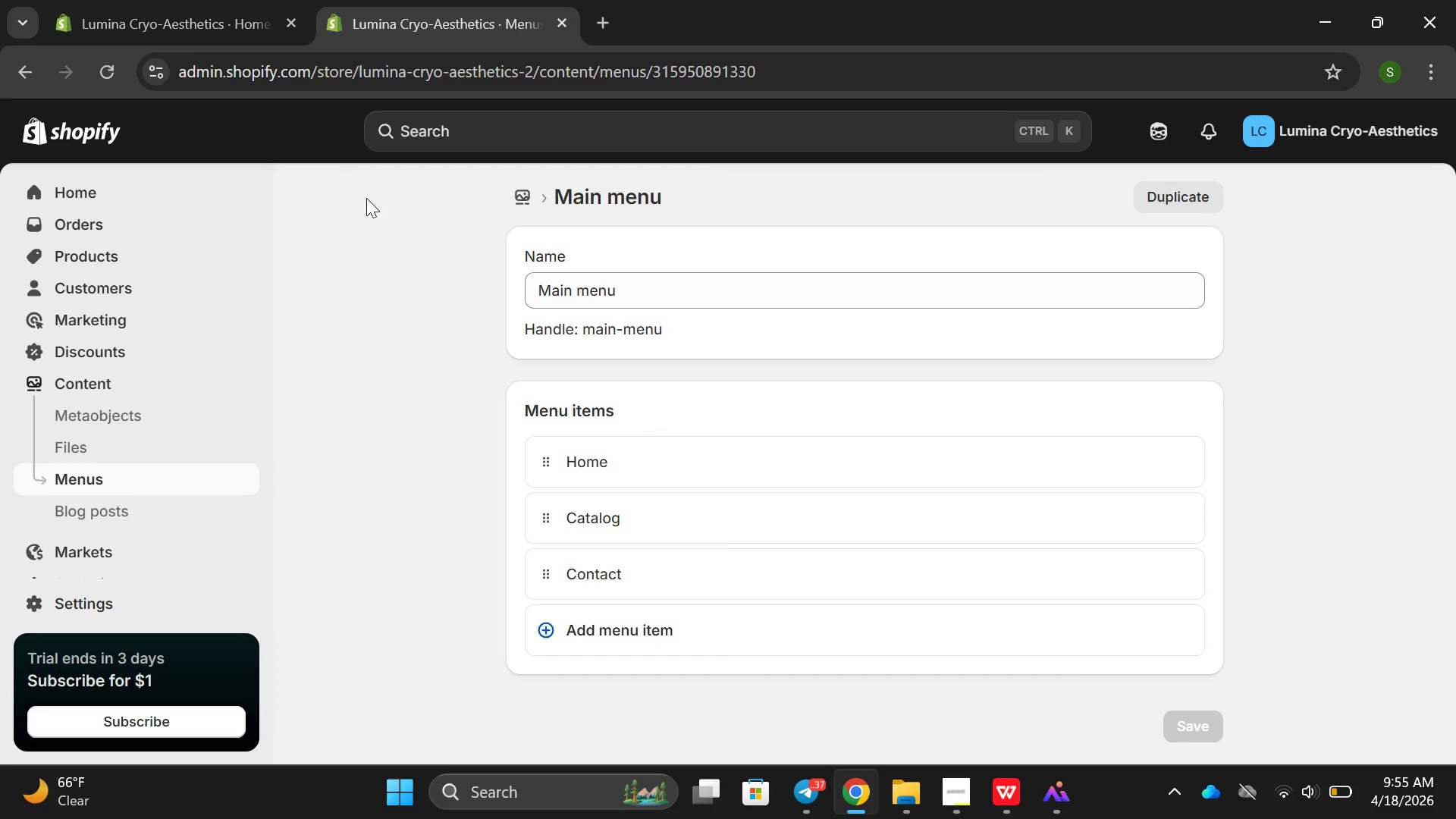 
wait(14.84)
 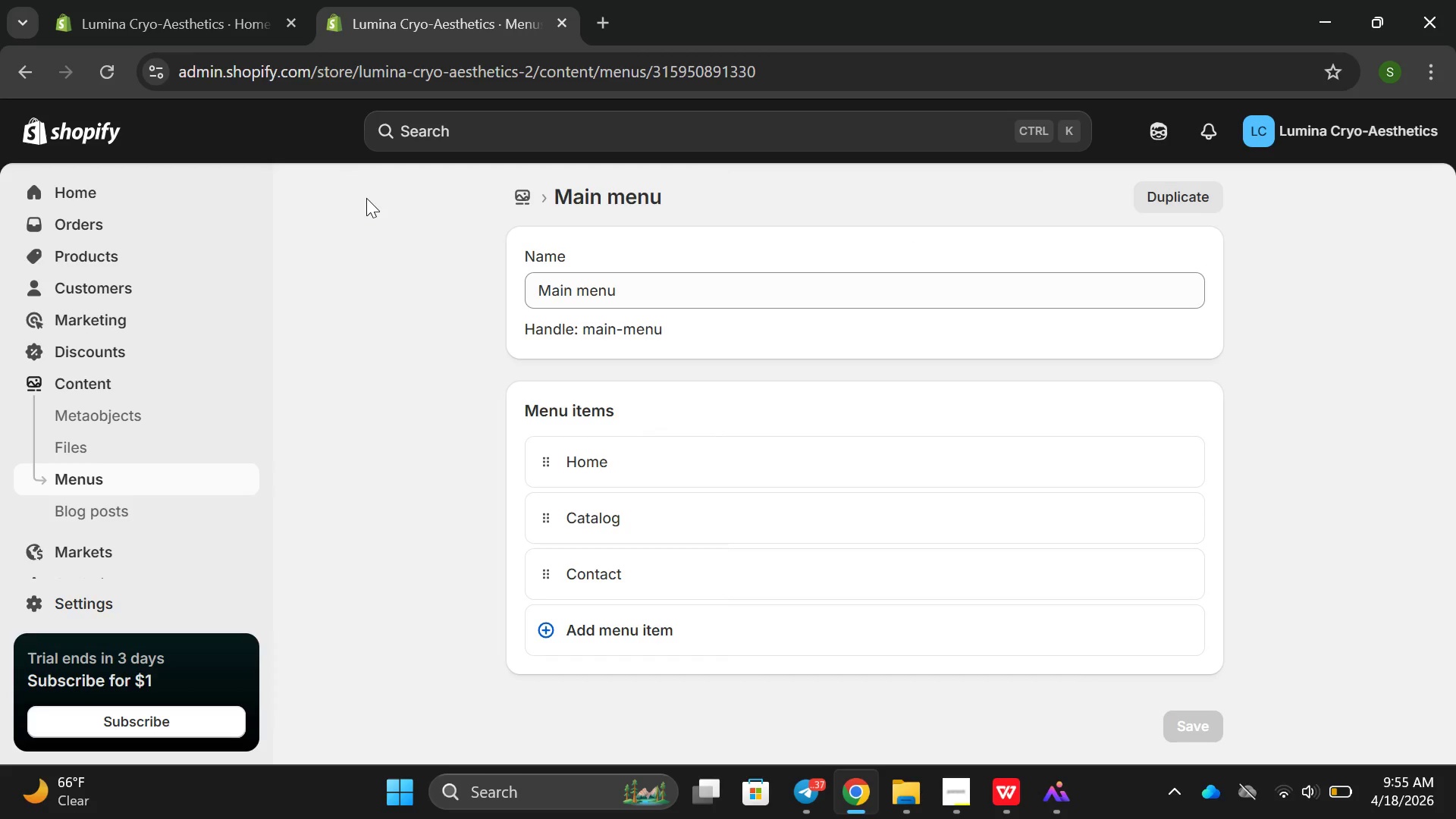 
left_click([1175, 521])
 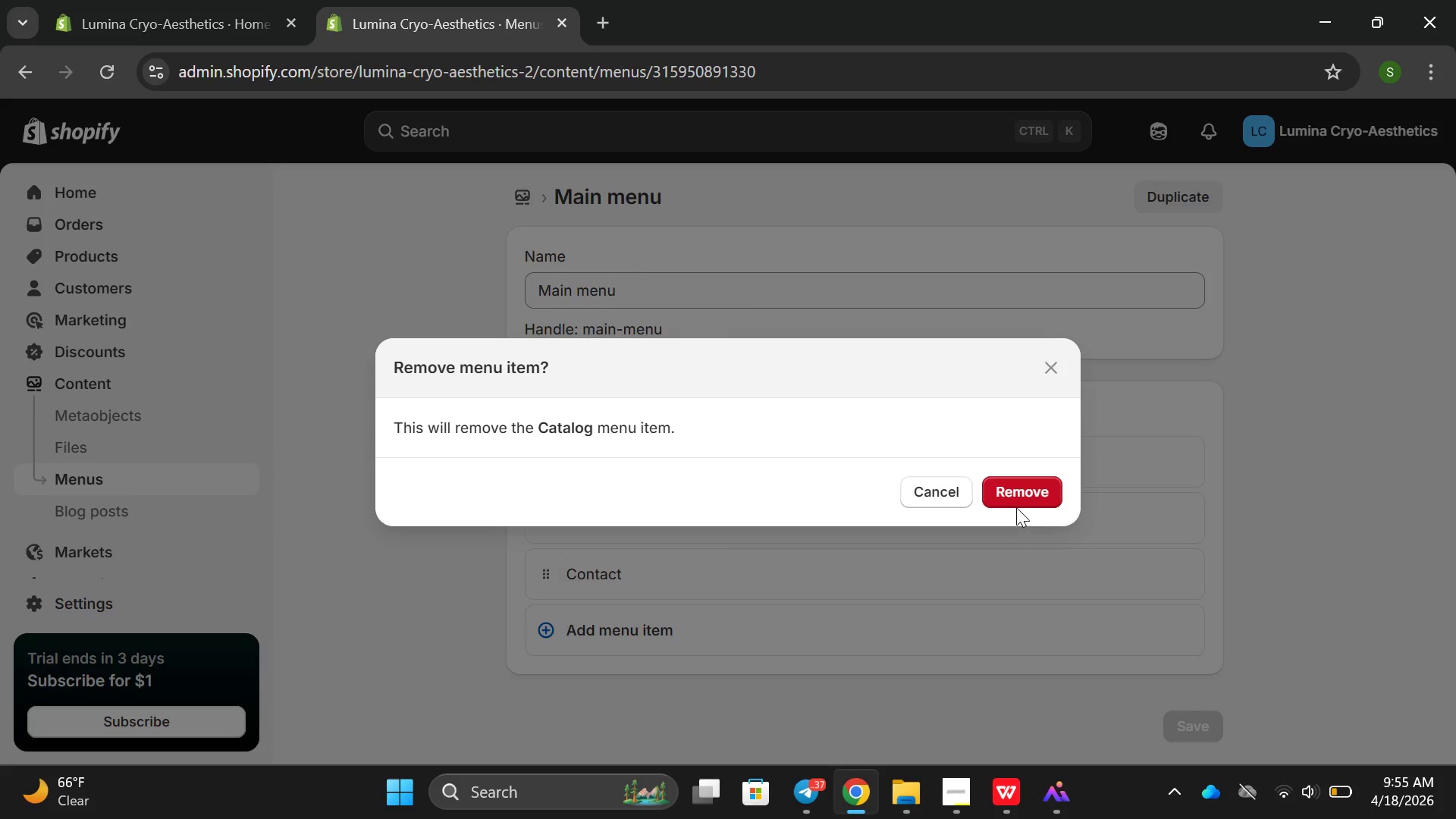 
left_click([1016, 507])
 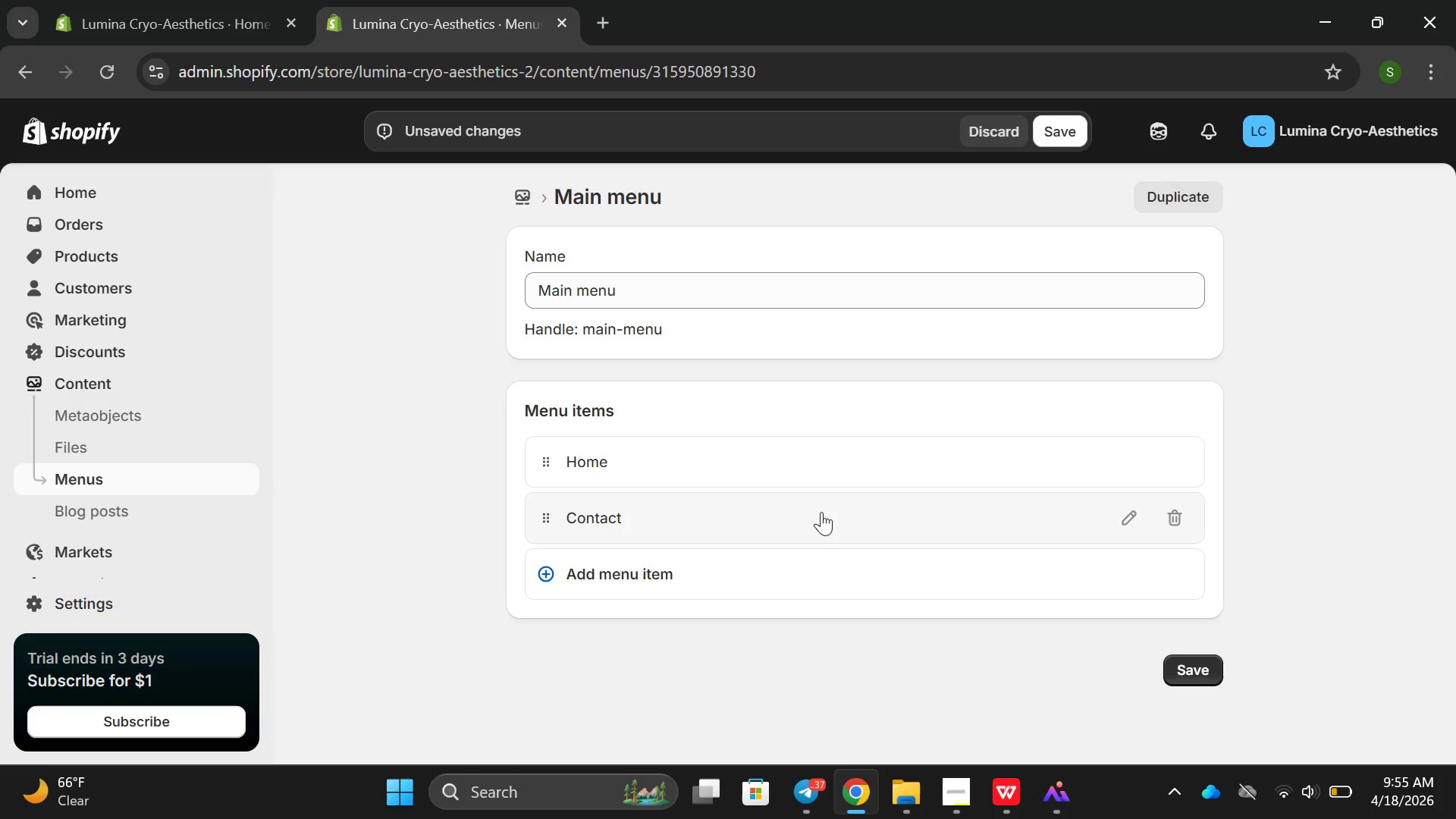 
left_click([821, 512])
 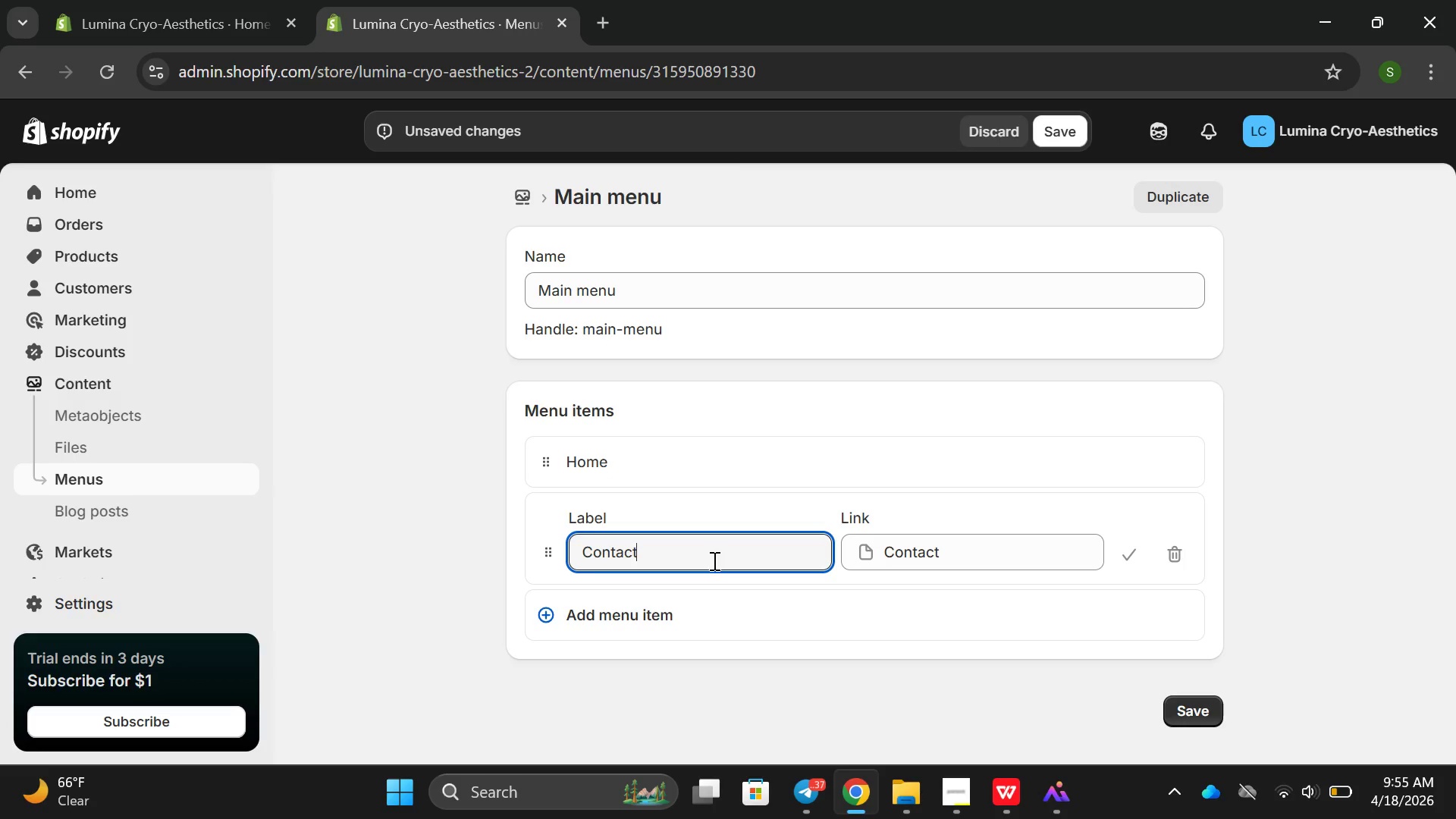 
key(Backspace)
 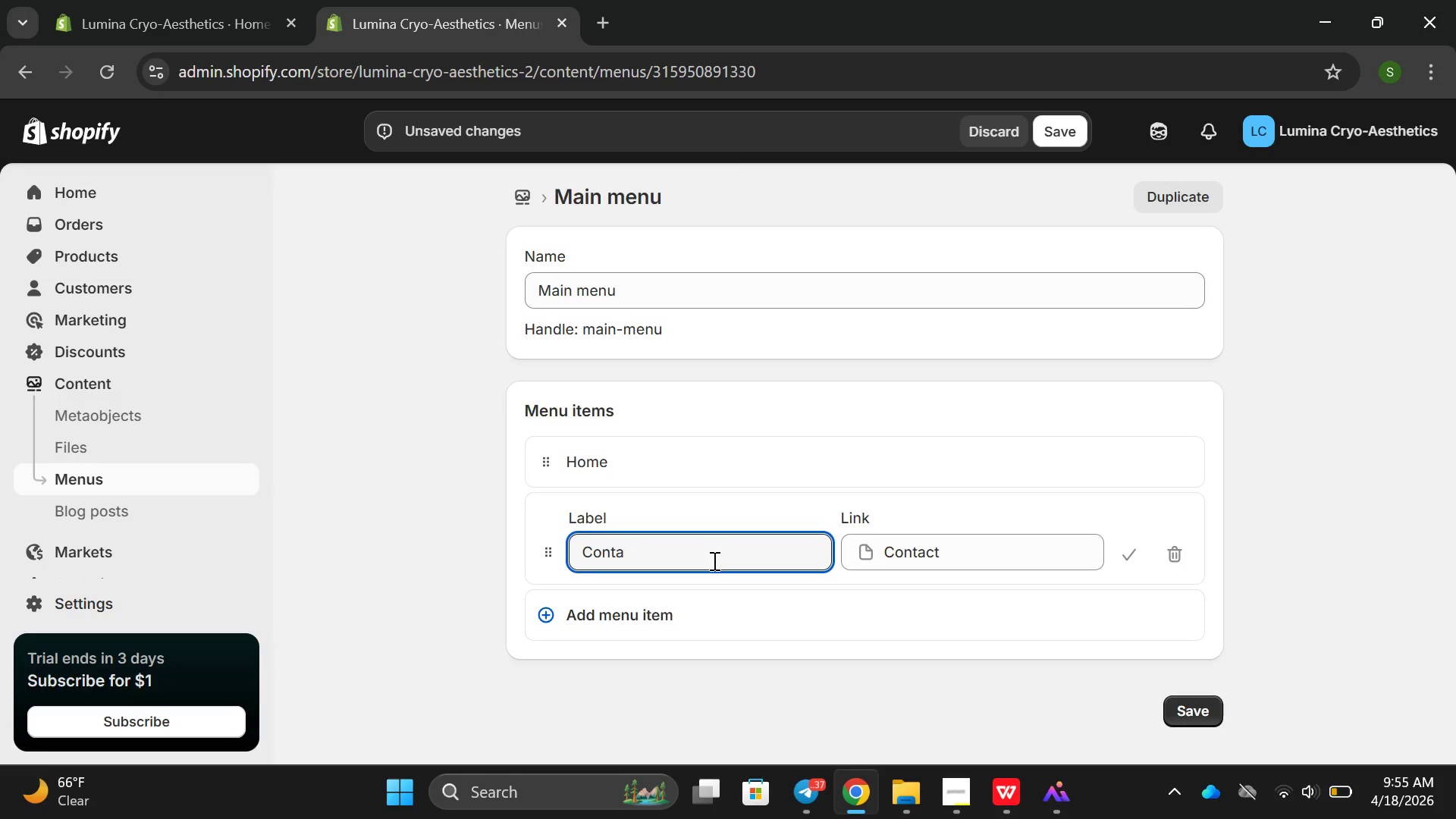 
key(Backspace)
 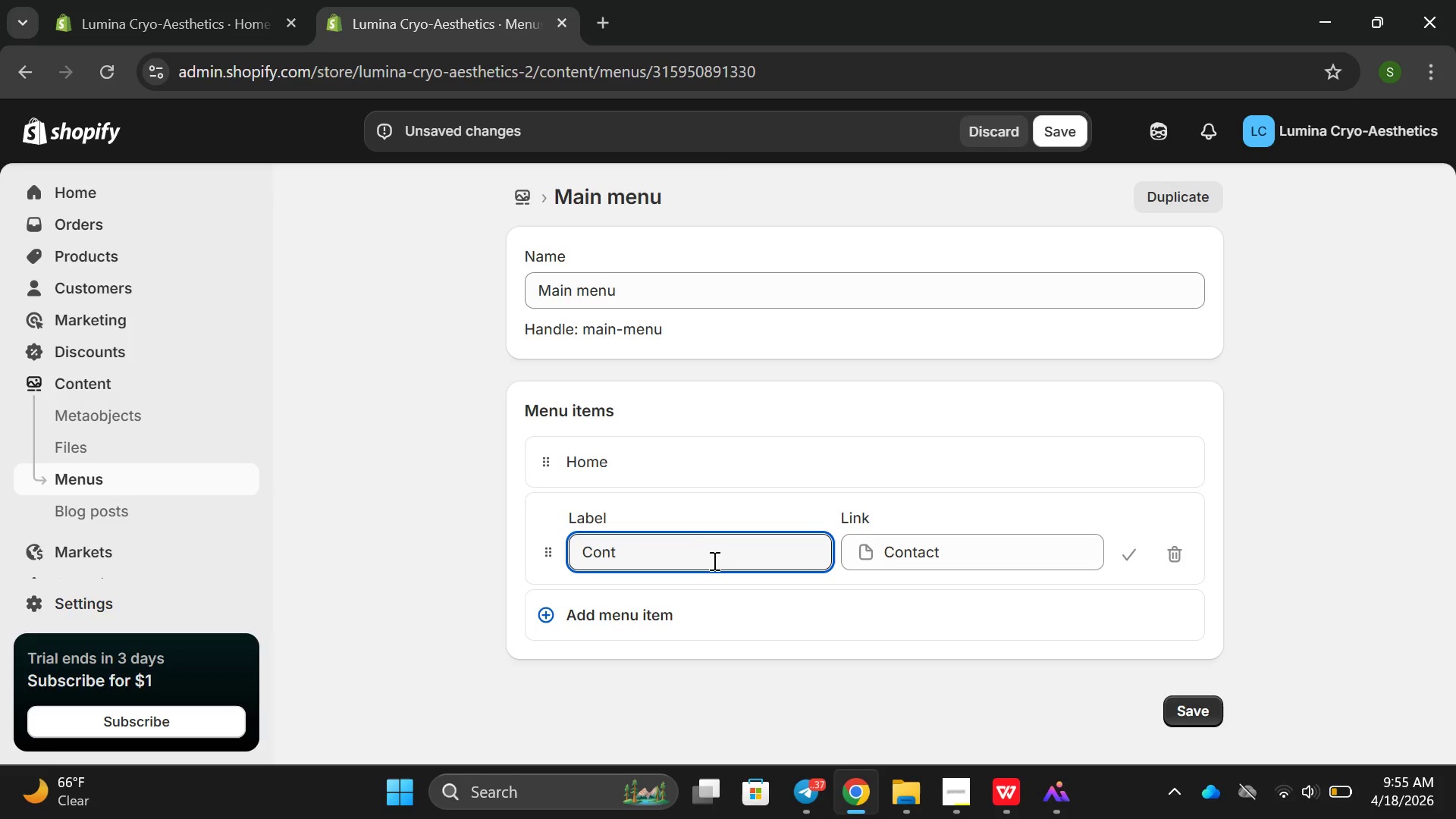 
key(Backspace)
 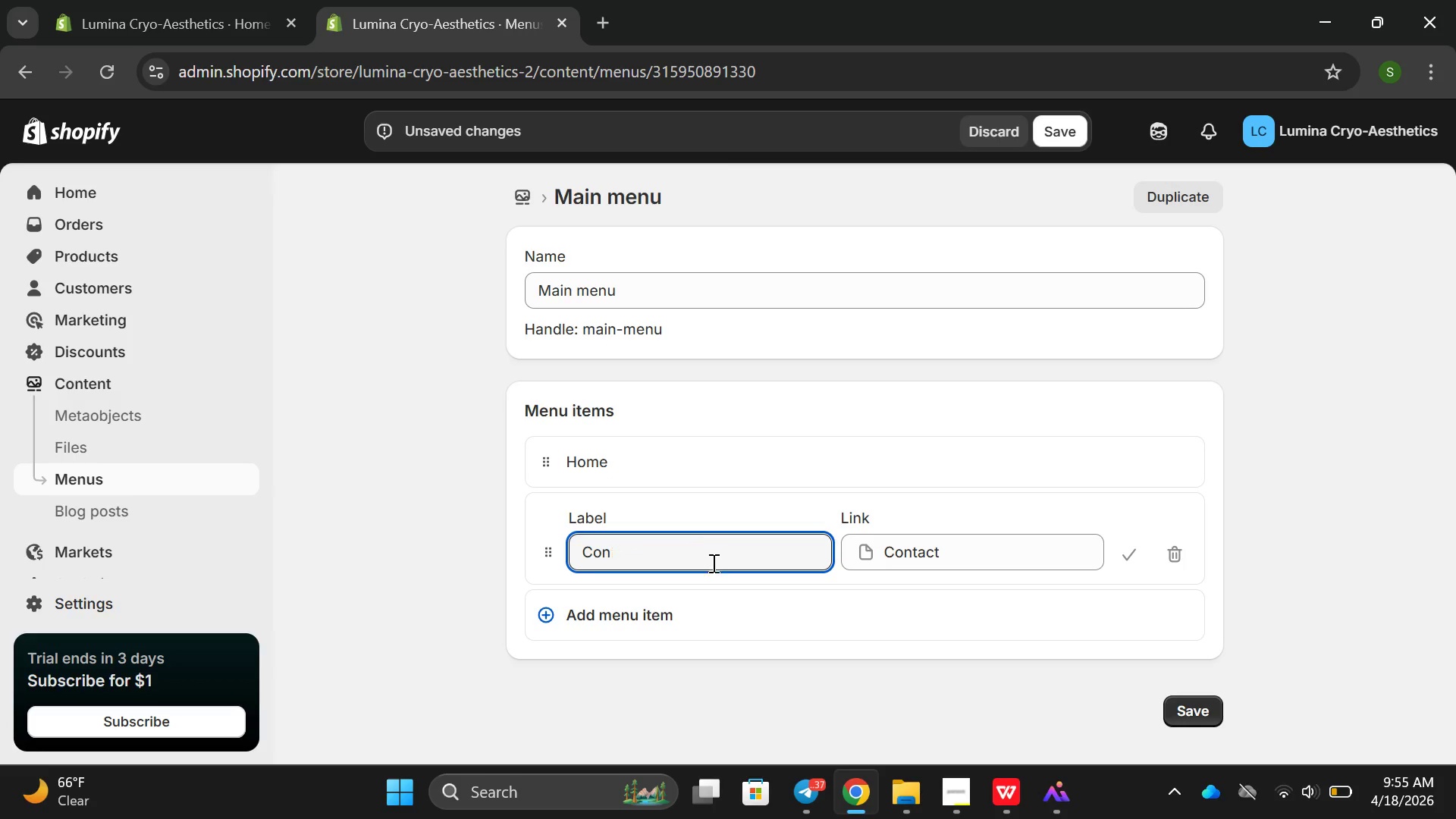 
key(Backspace)
 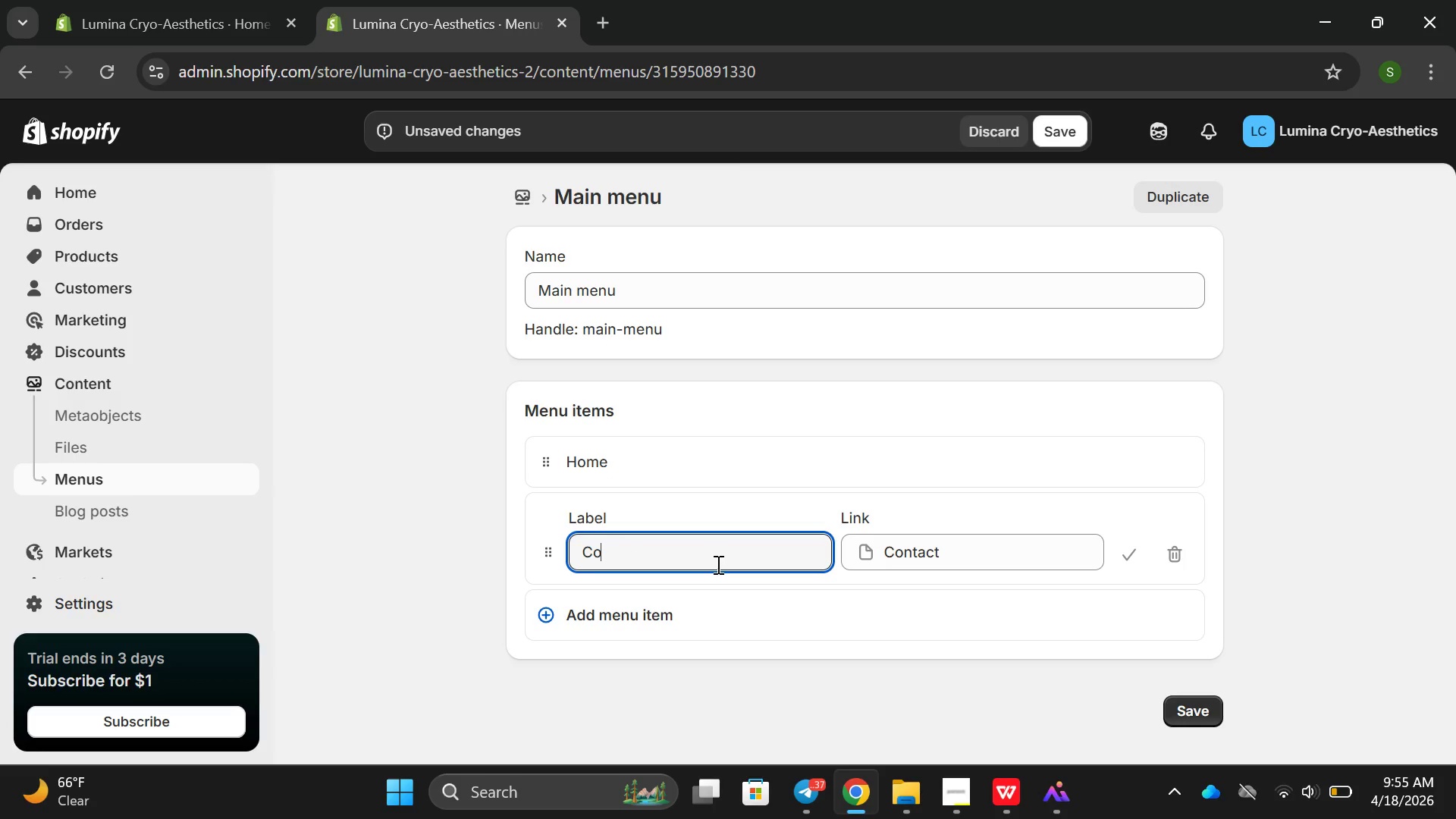 
key(Backspace)
key(Backspace)
key(Backspace)
type(Shop all)
 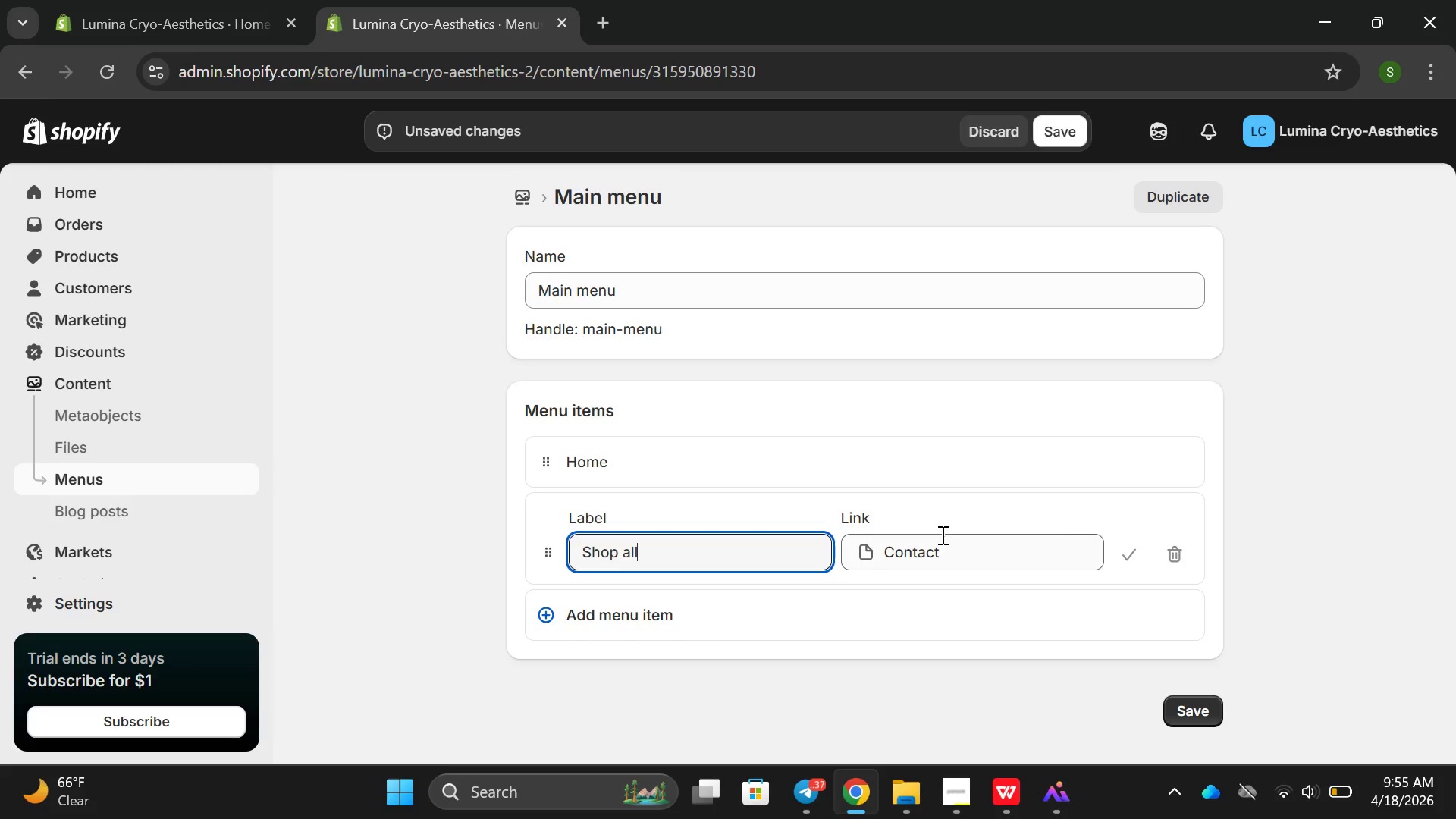 
left_click([935, 538])
 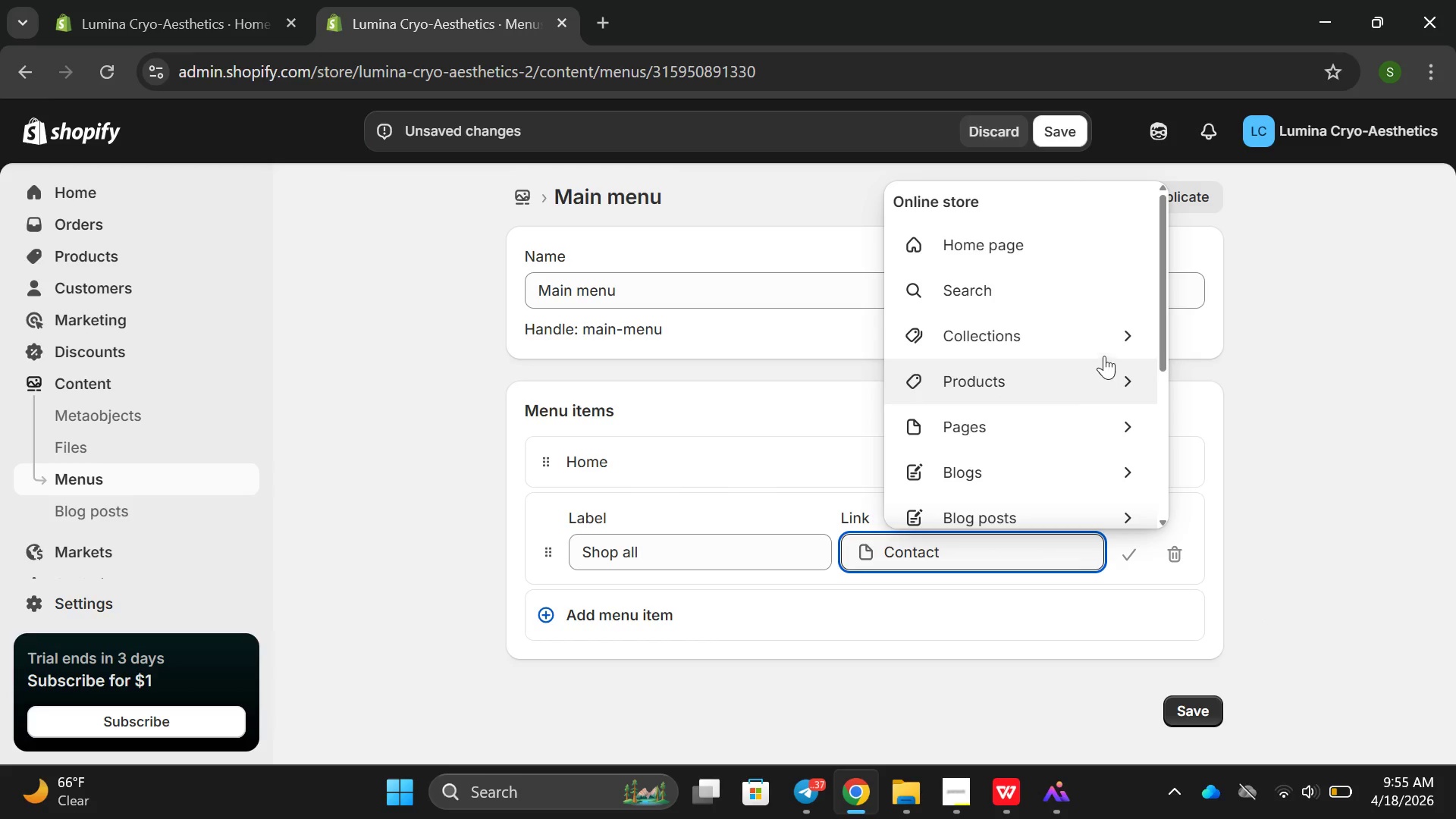 
scroll: coordinate [1056, 331], scroll_direction: down, amount: 7.0
 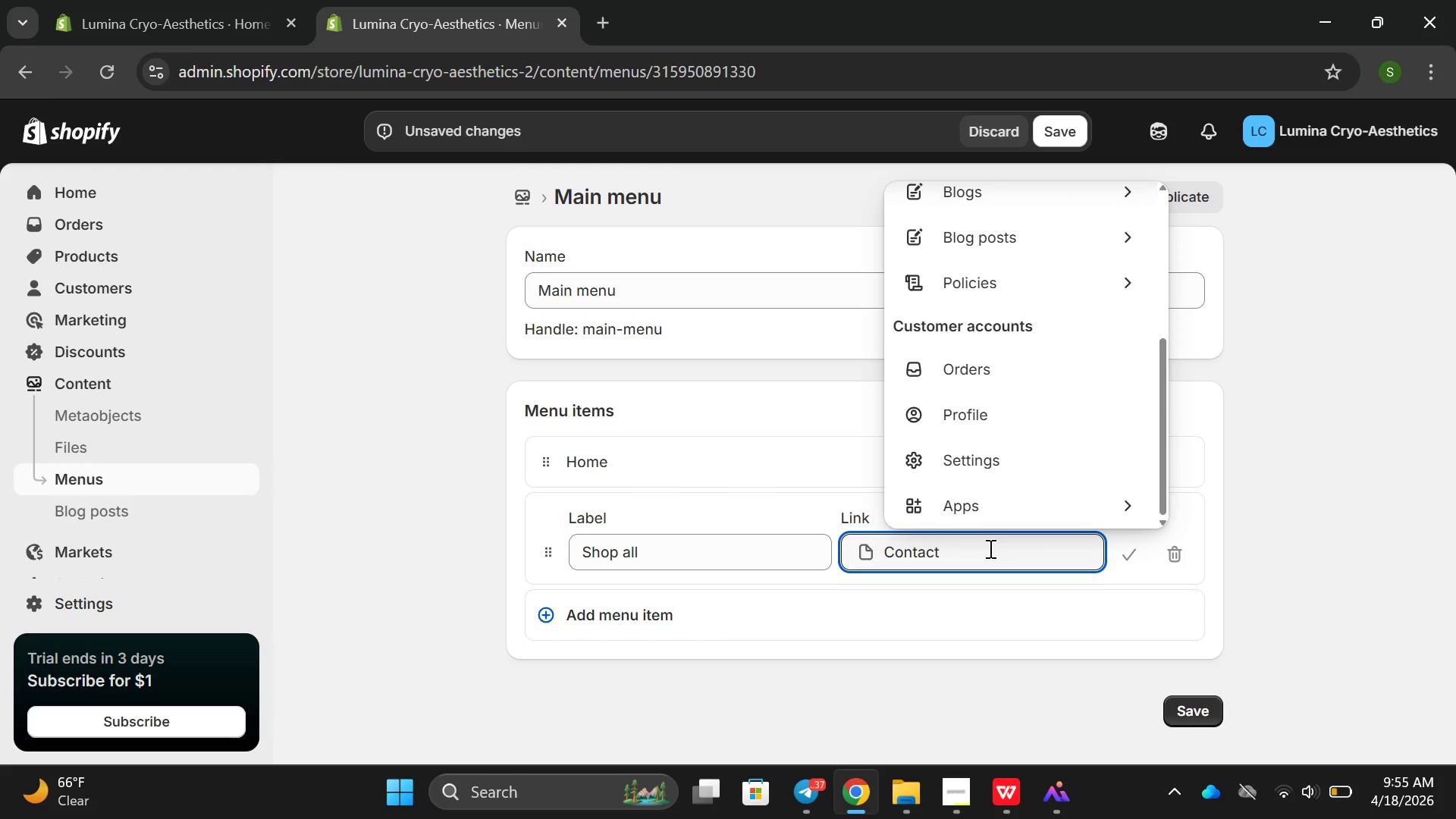 
left_click([993, 548])
 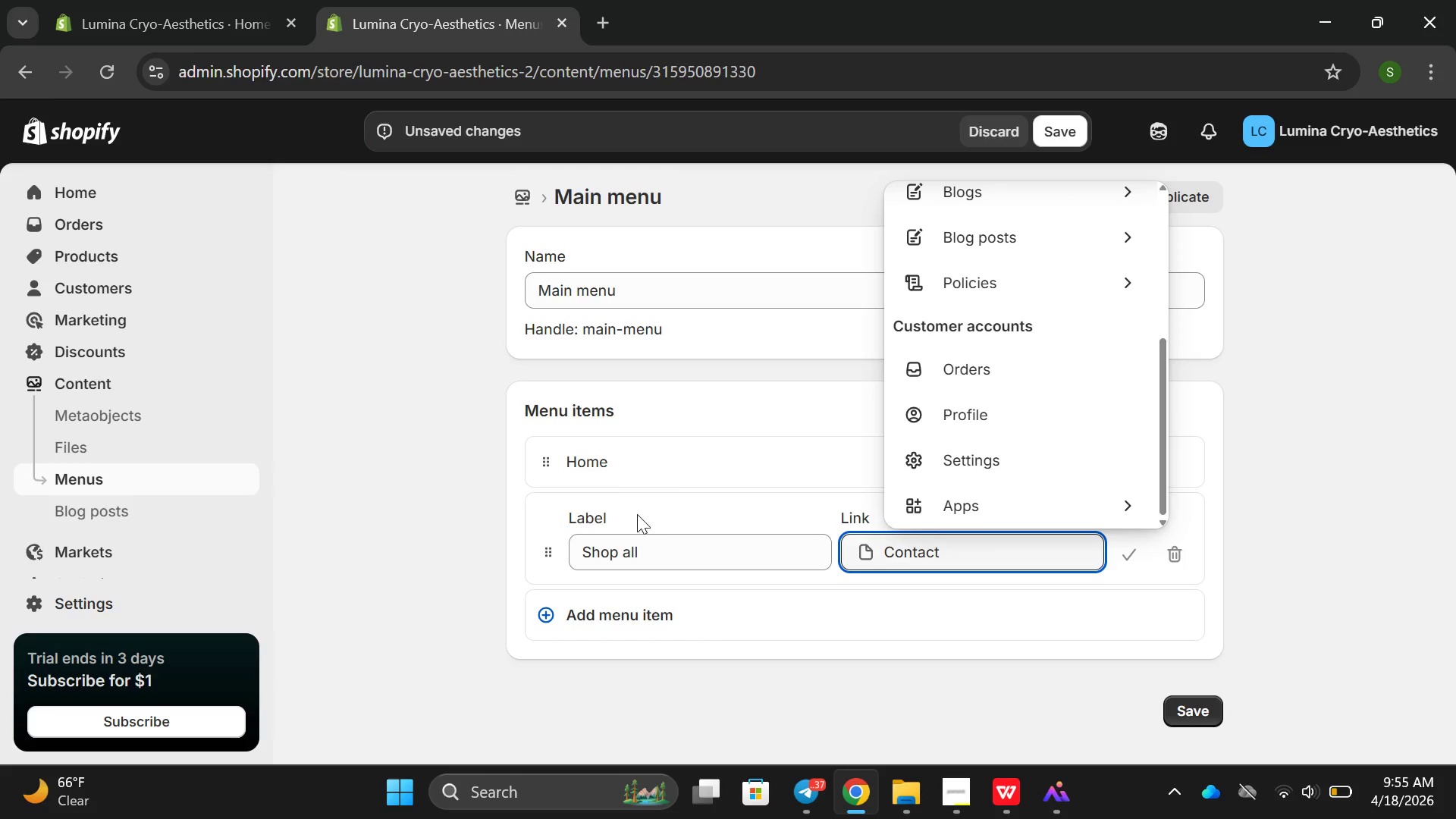 
left_click_drag(start_coordinate=[657, 528], to_coordinate=[661, 528])
 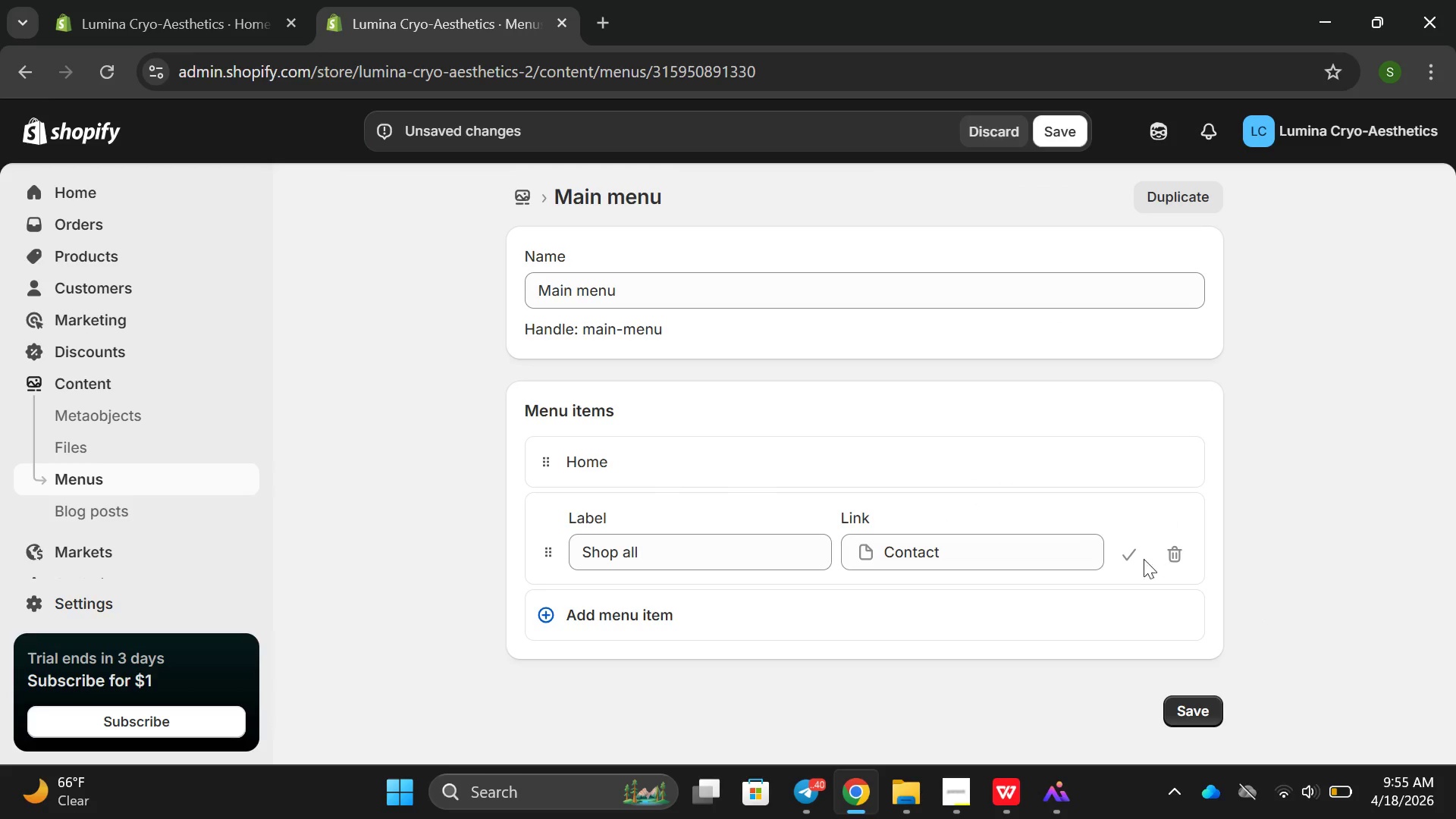 
left_click([1141, 559])
 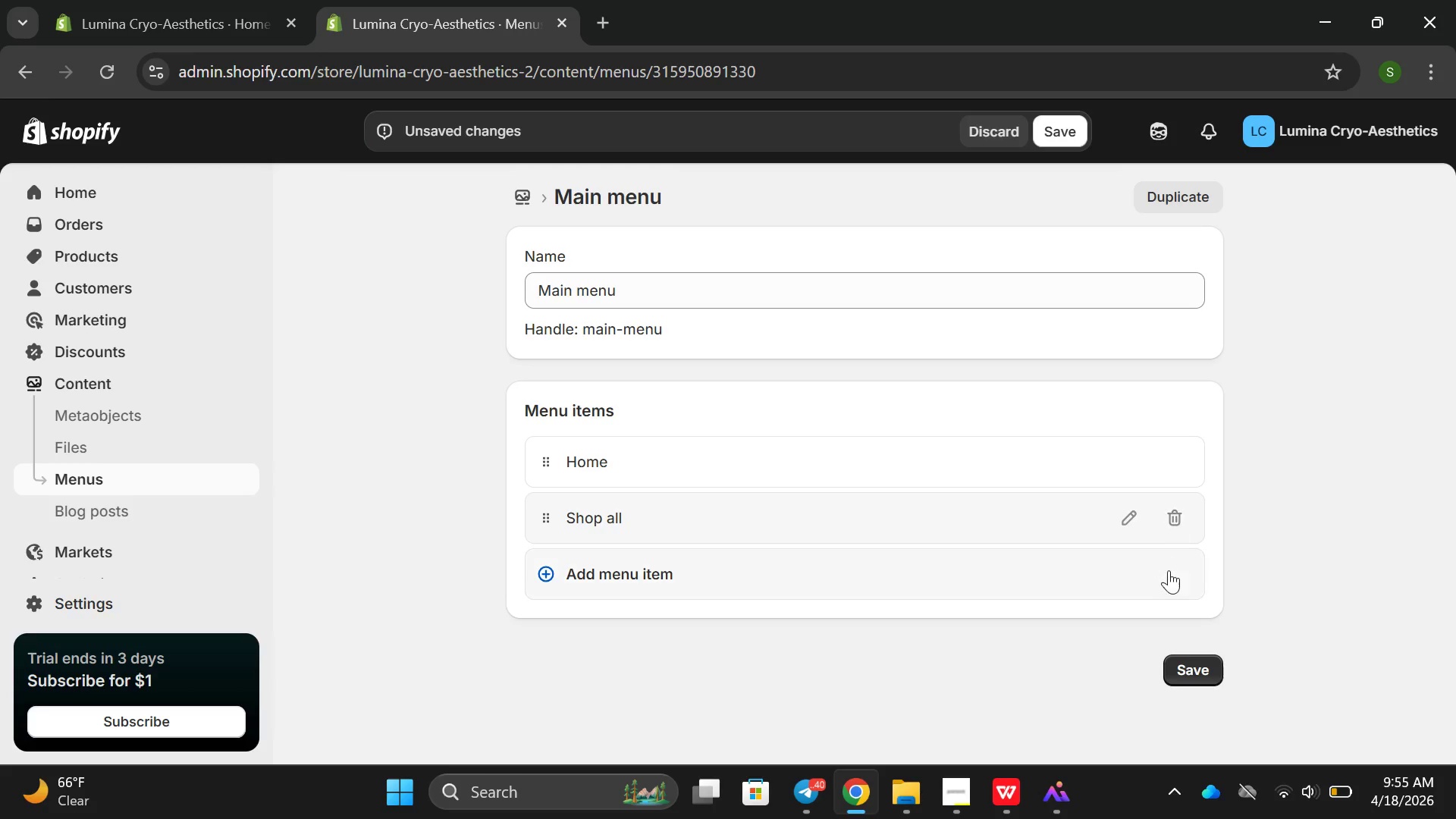 
left_click([1166, 576])
 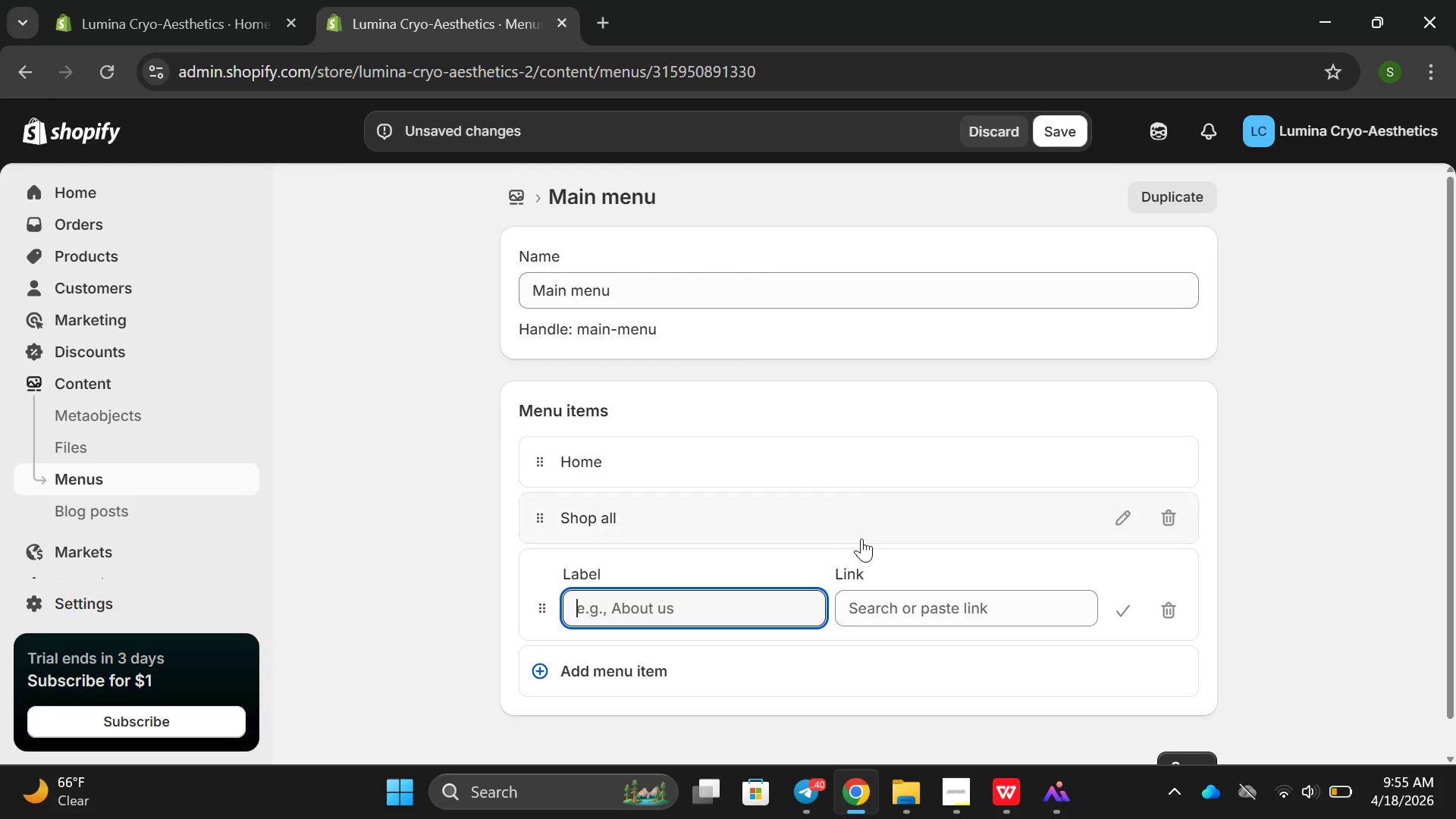 
type(r)
key(Backspace)
type(pre-visi)
key(Backspace)
key(Backspace)
key(Backspace)
key(Backspace)
type(Visisy )
key(Backspace)
key(Backspace)
key(Backspace)
type(t_)
key(Backspace)
type(-Guide )
 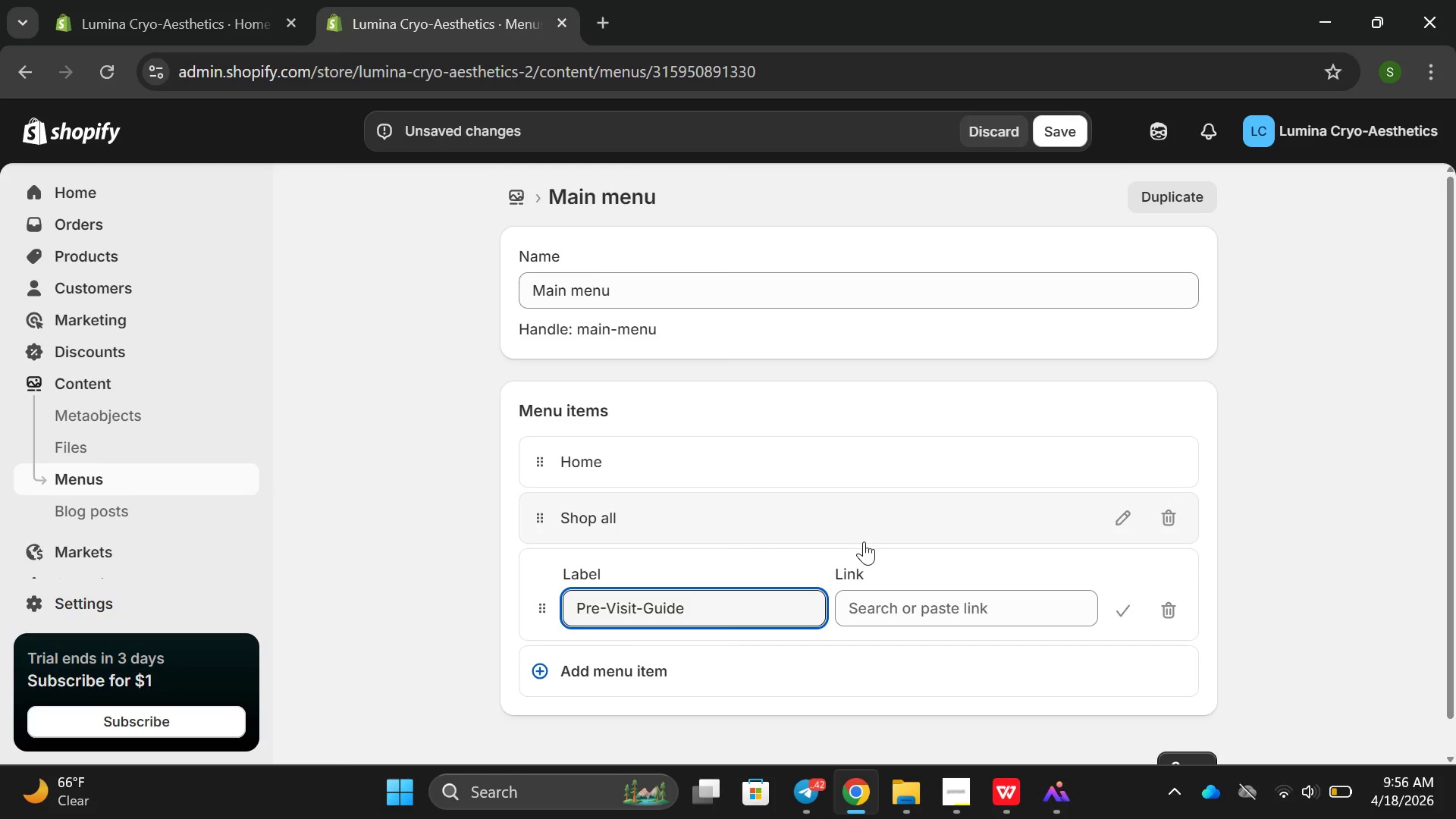 
hold_key(key=Backspace, duration=0.69)
 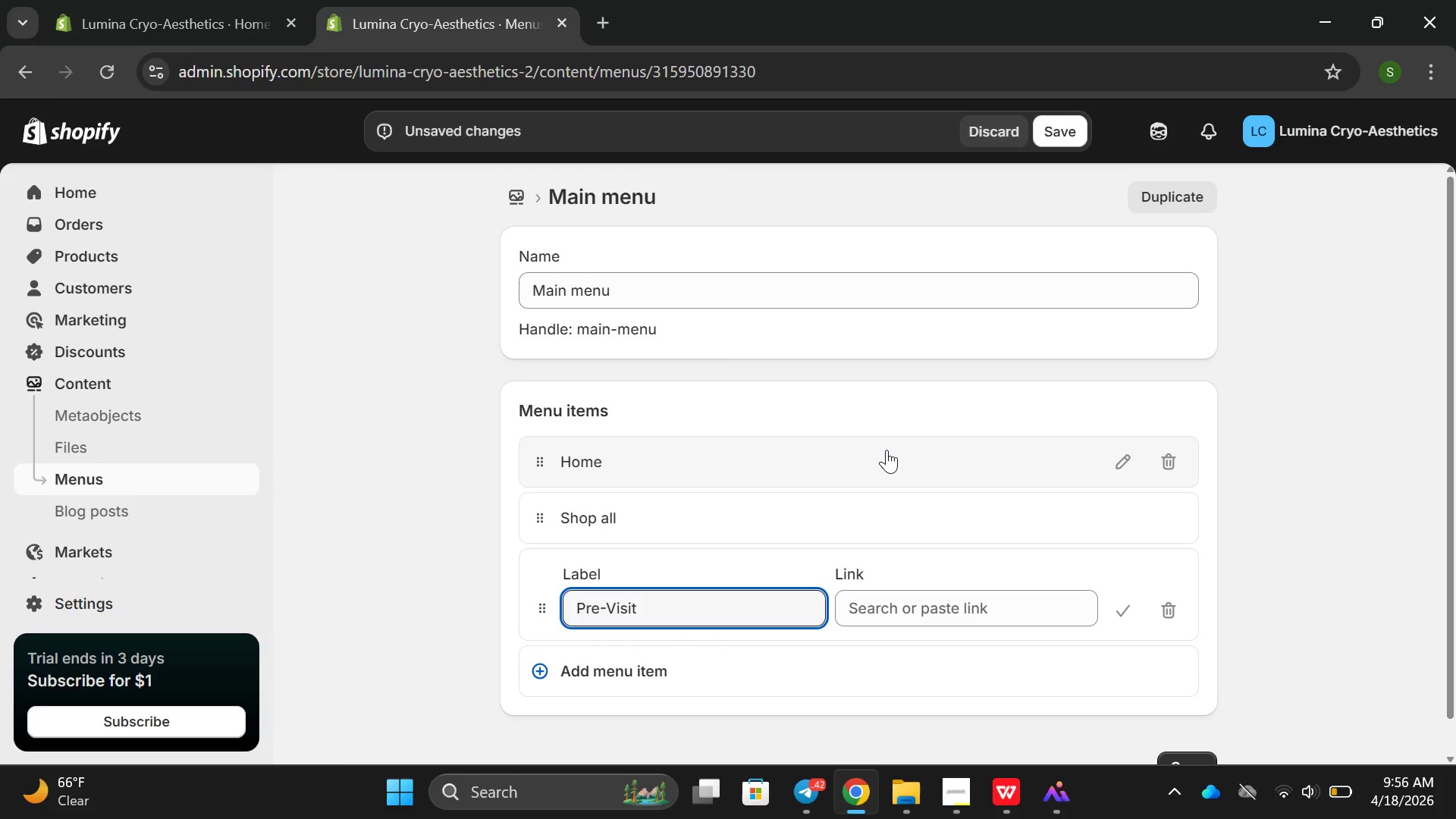 
key(Backspace)
type( Guide)
 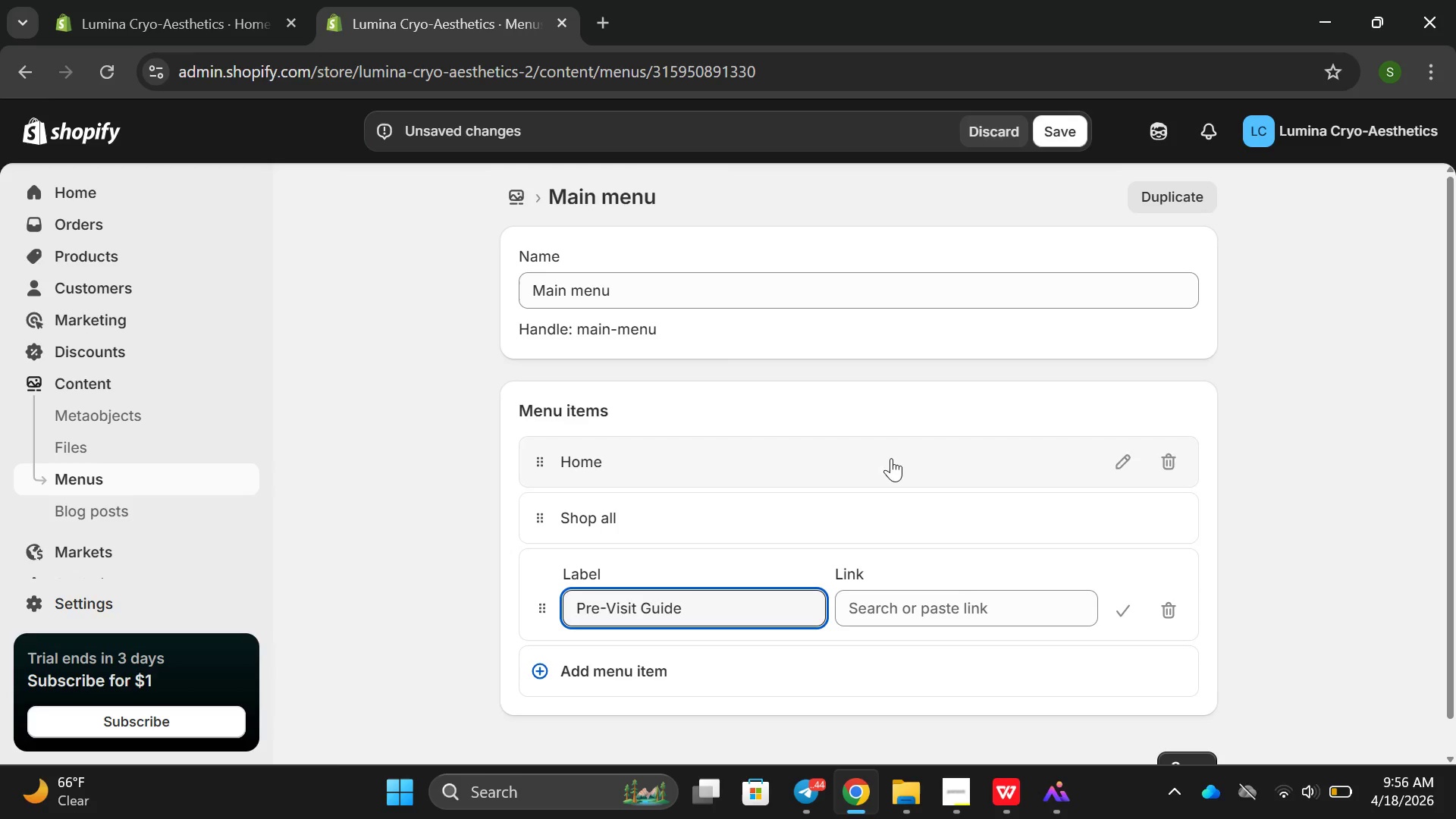 
left_click([941, 601])
 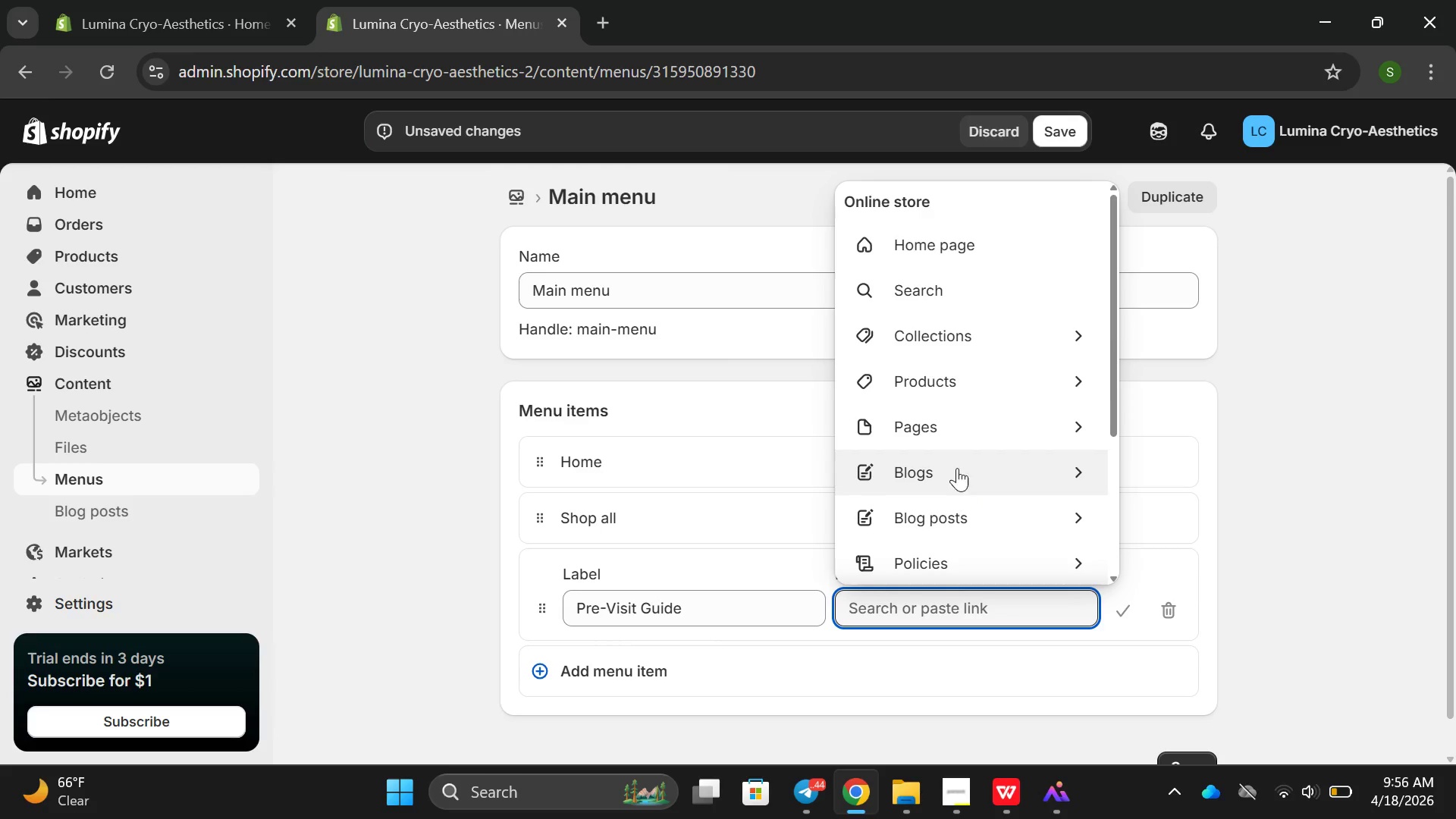 
left_click([984, 253])
 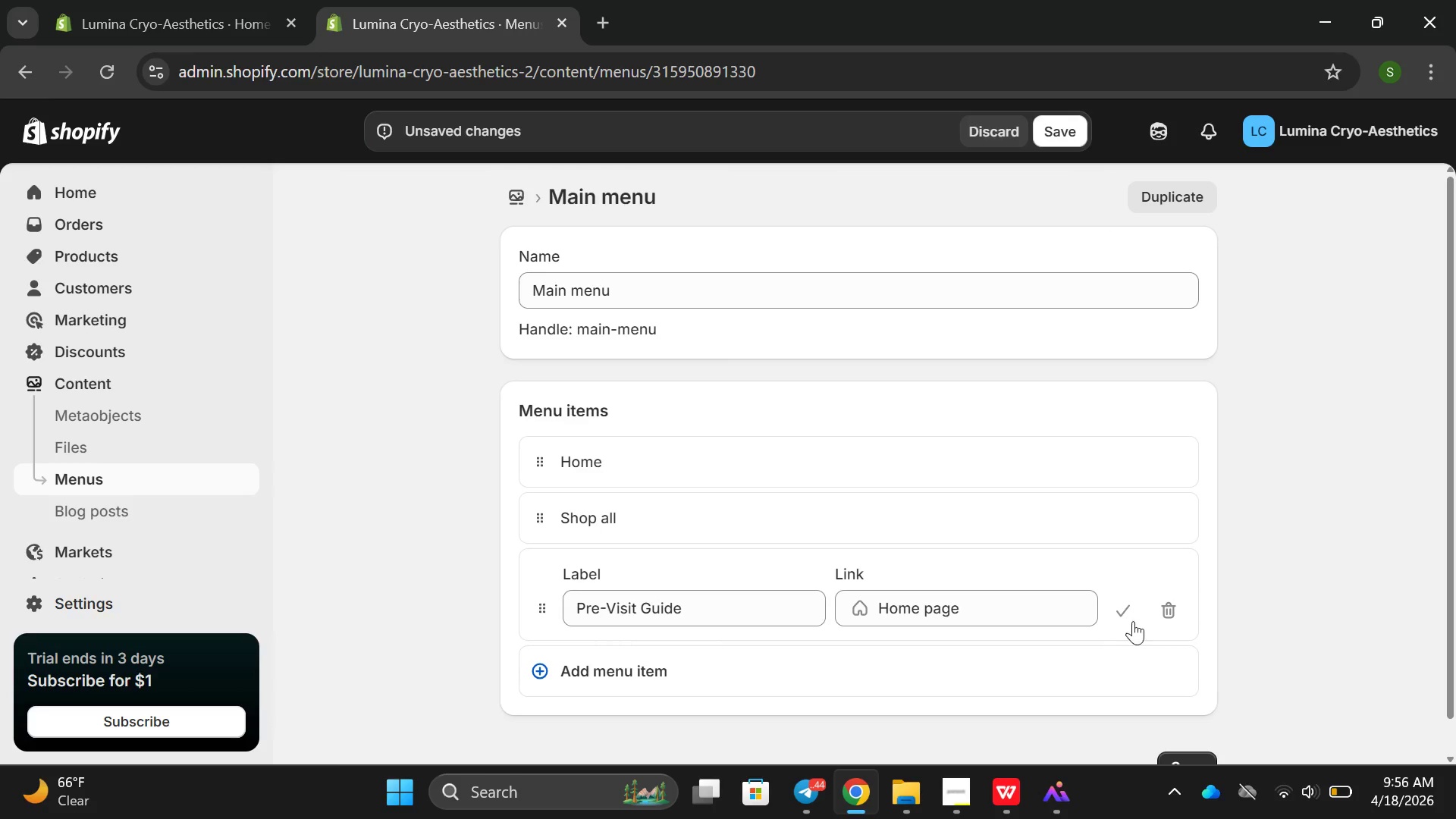 
left_click([1133, 614])
 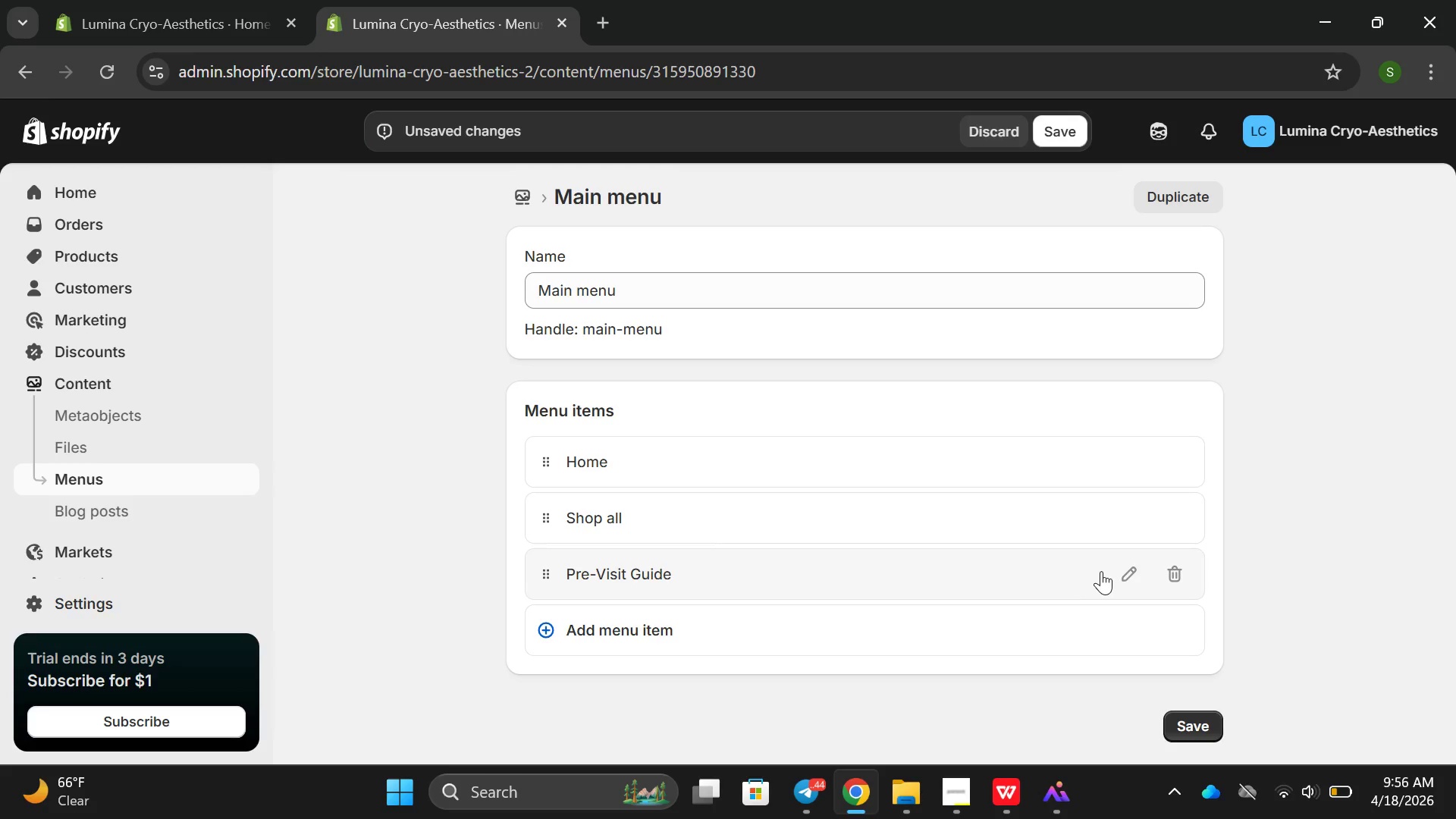 
left_click([1133, 576])
 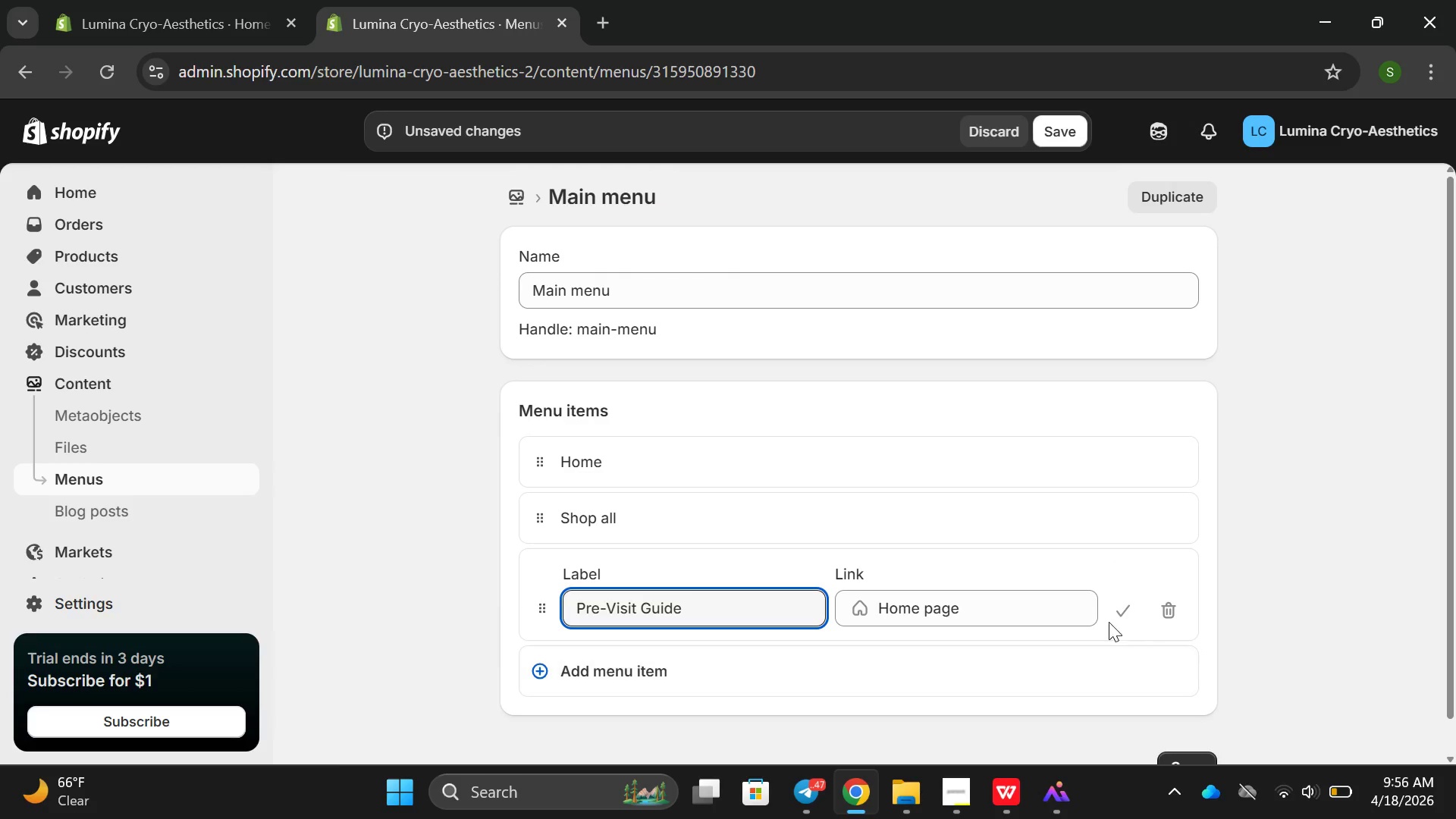 
left_click([1070, 610])
 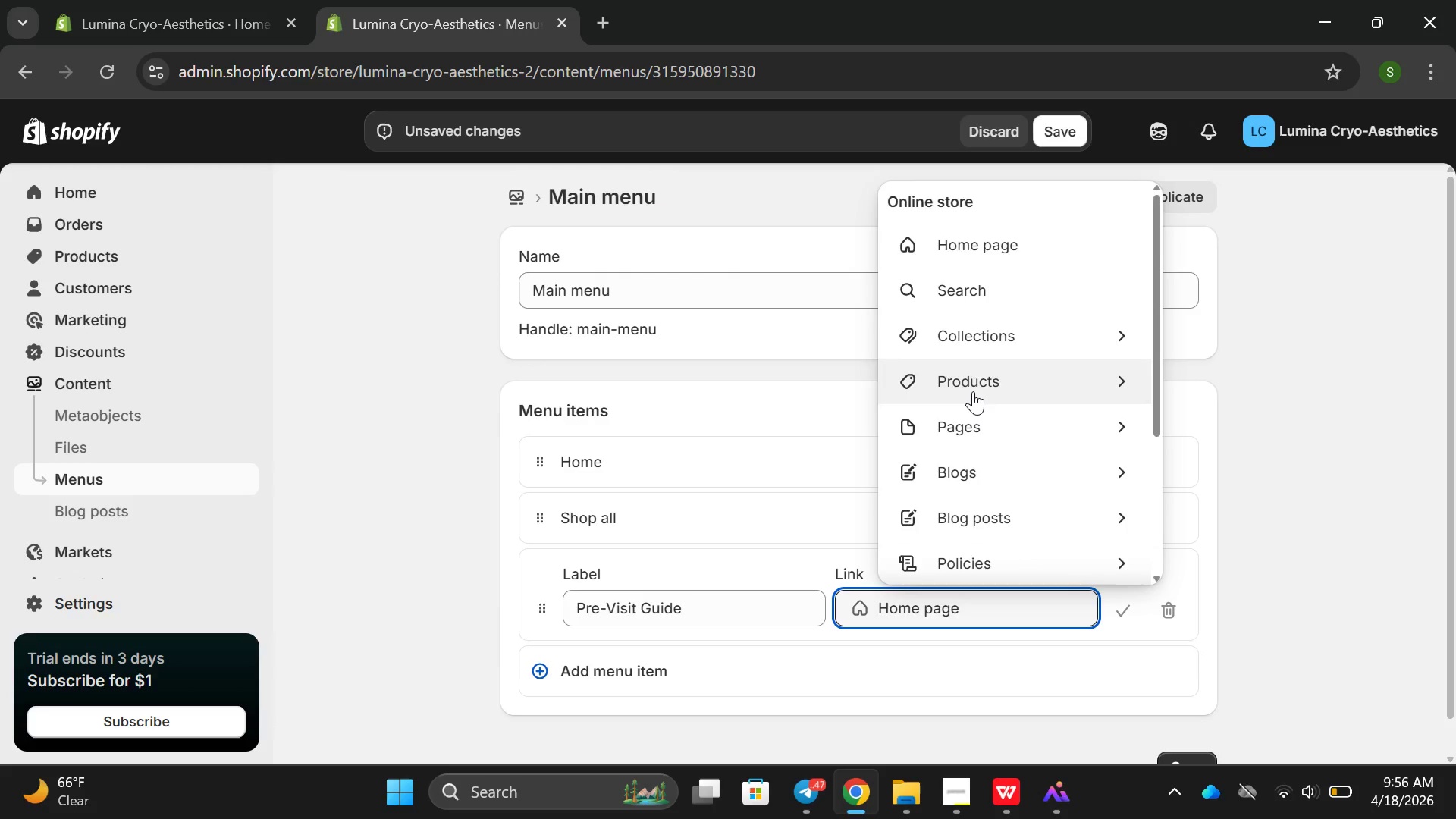 
scroll: coordinate [973, 391], scroll_direction: down, amount: 1.0
 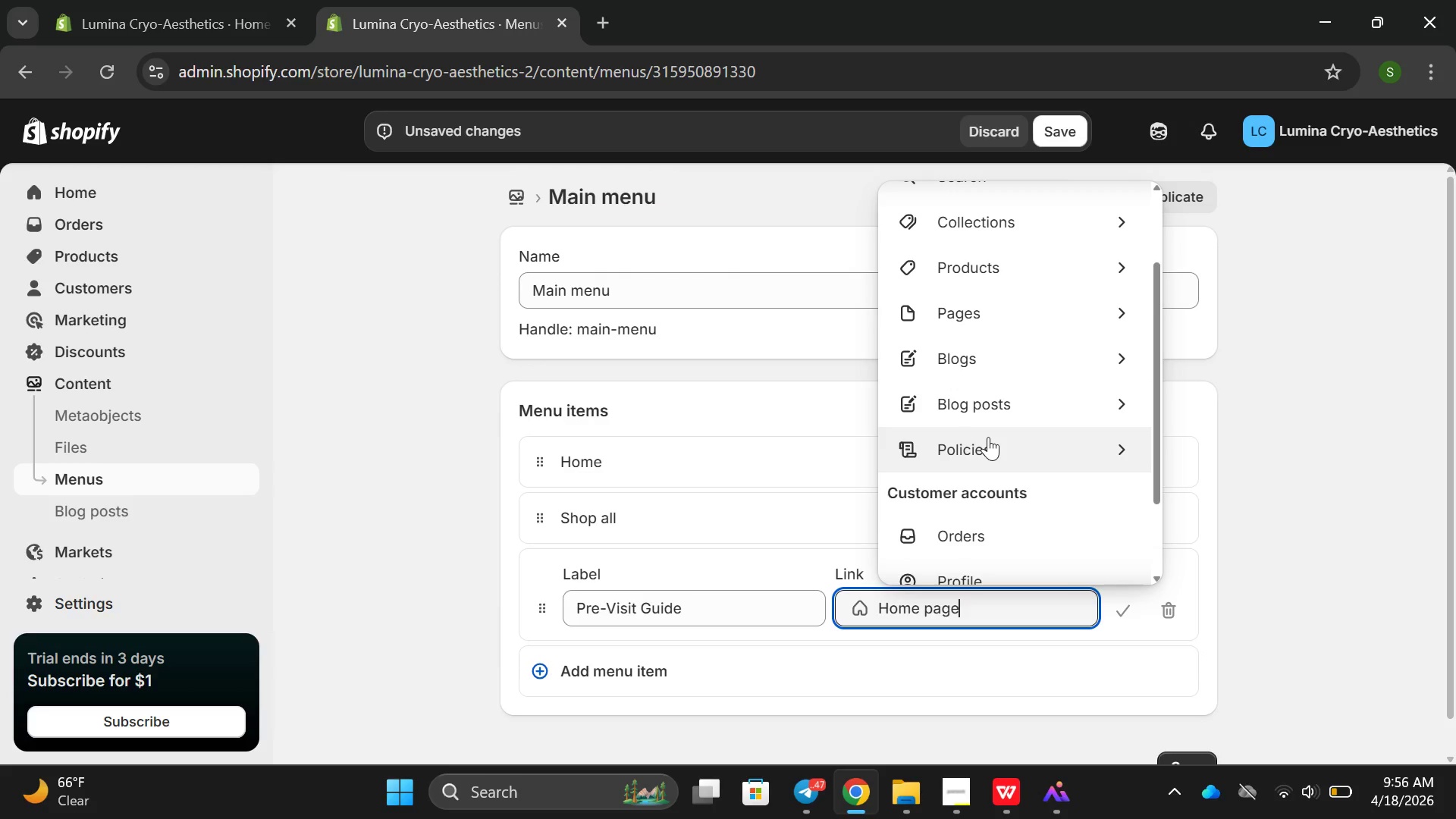 
scroll: coordinate [989, 438], scroll_direction: up, amount: 1.0
 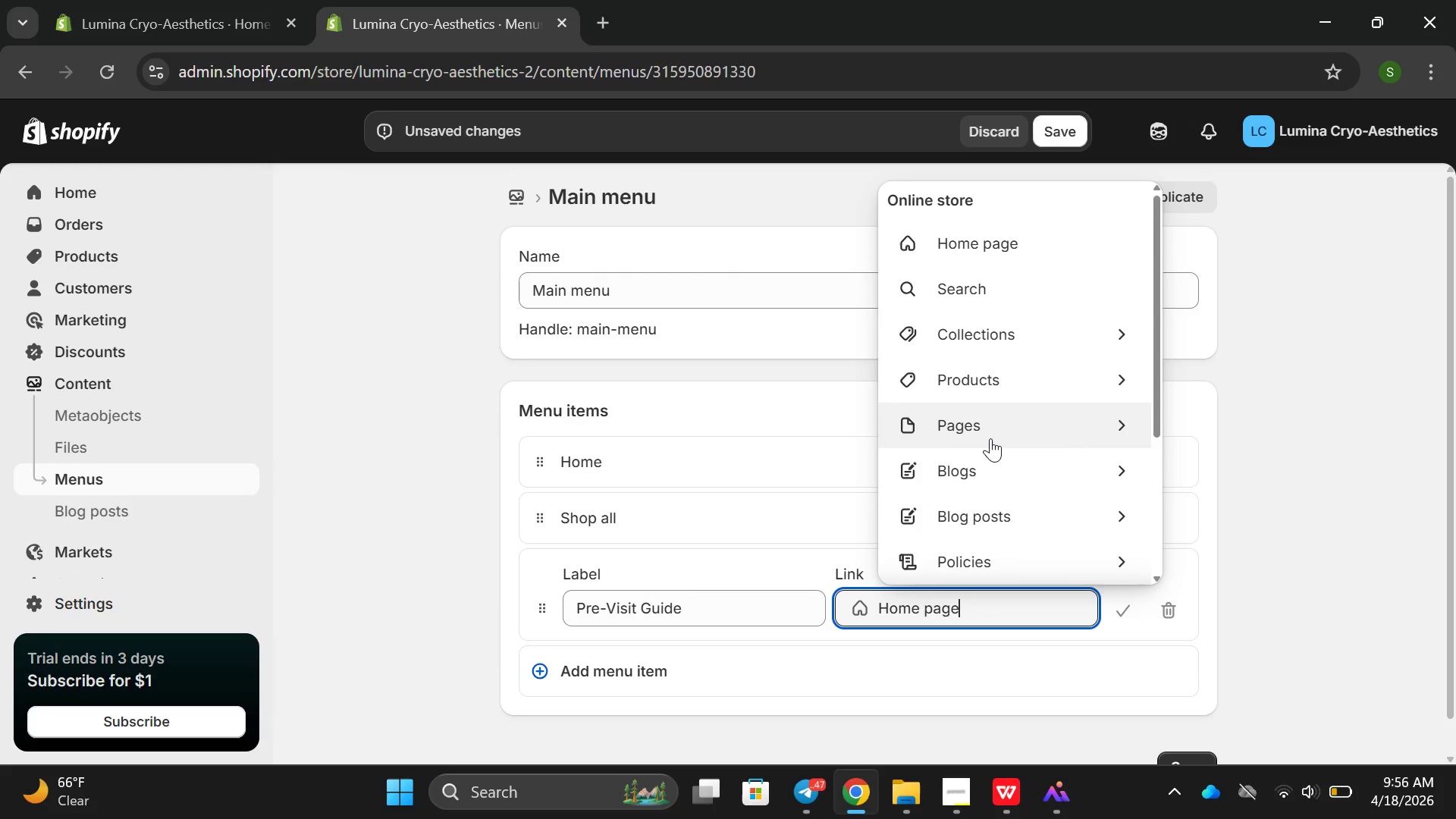 
scroll: coordinate [990, 438], scroll_direction: down, amount: 3.0
 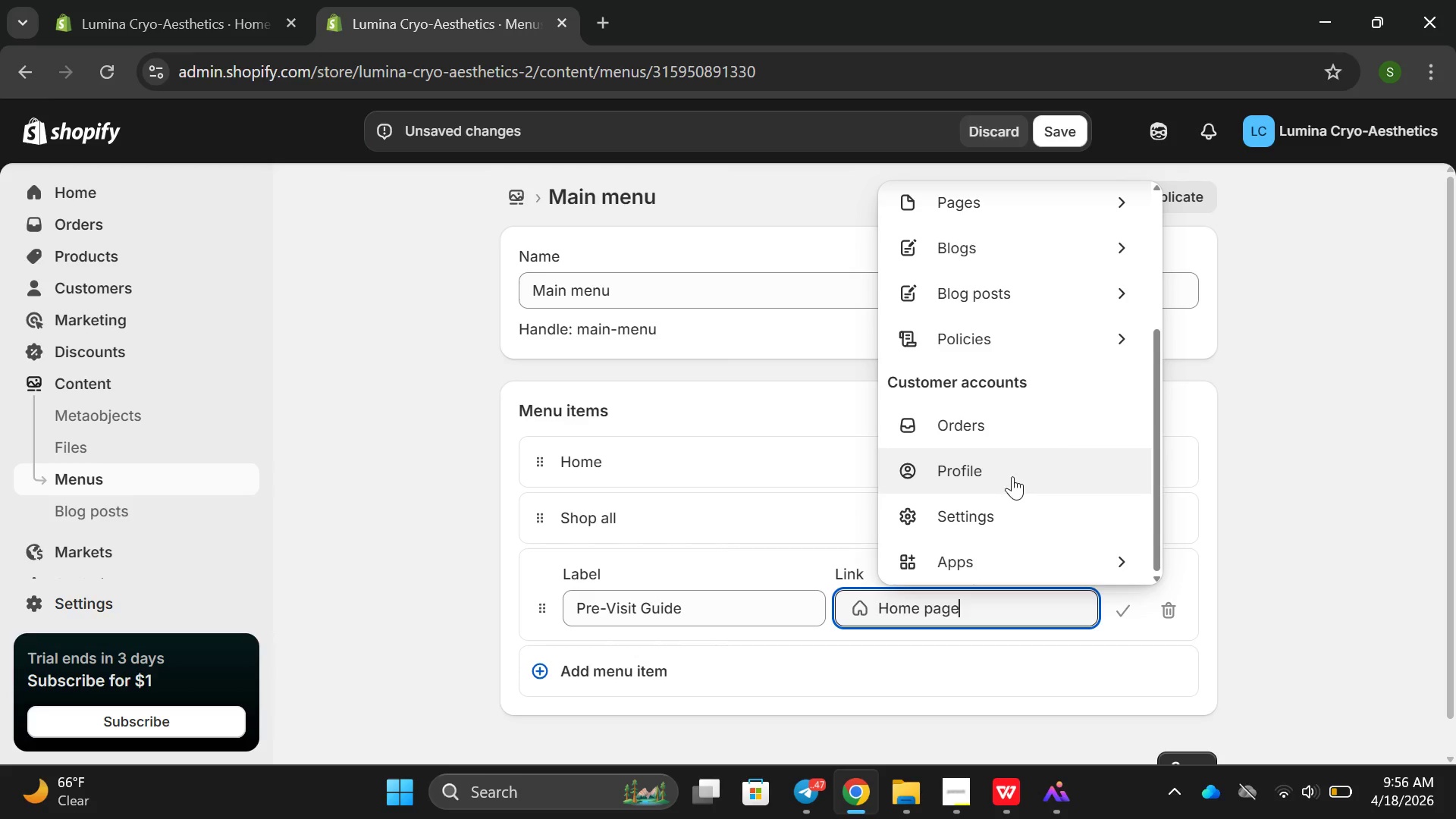 
wait(6.69)
 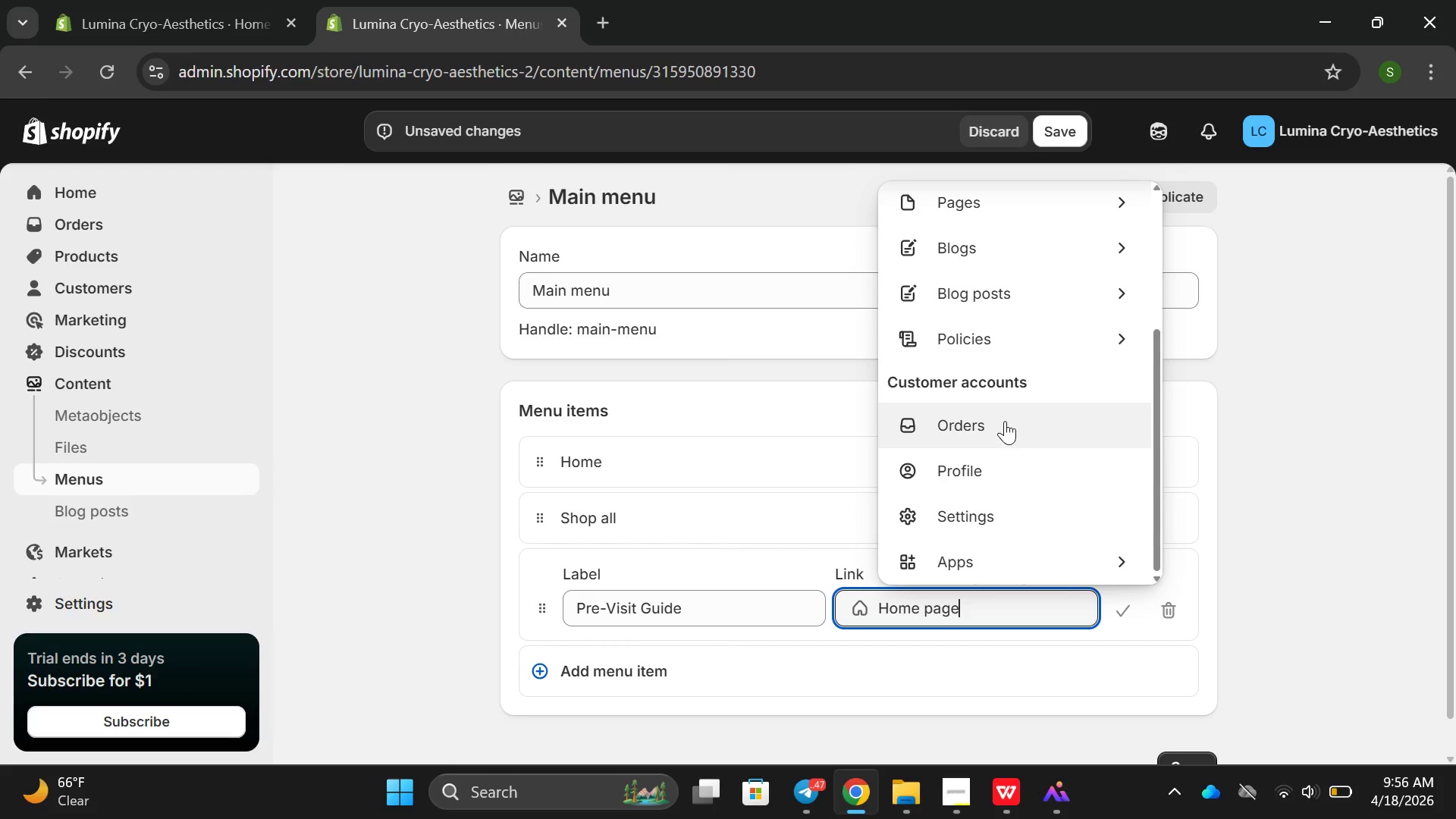 
left_click([1050, 341])
 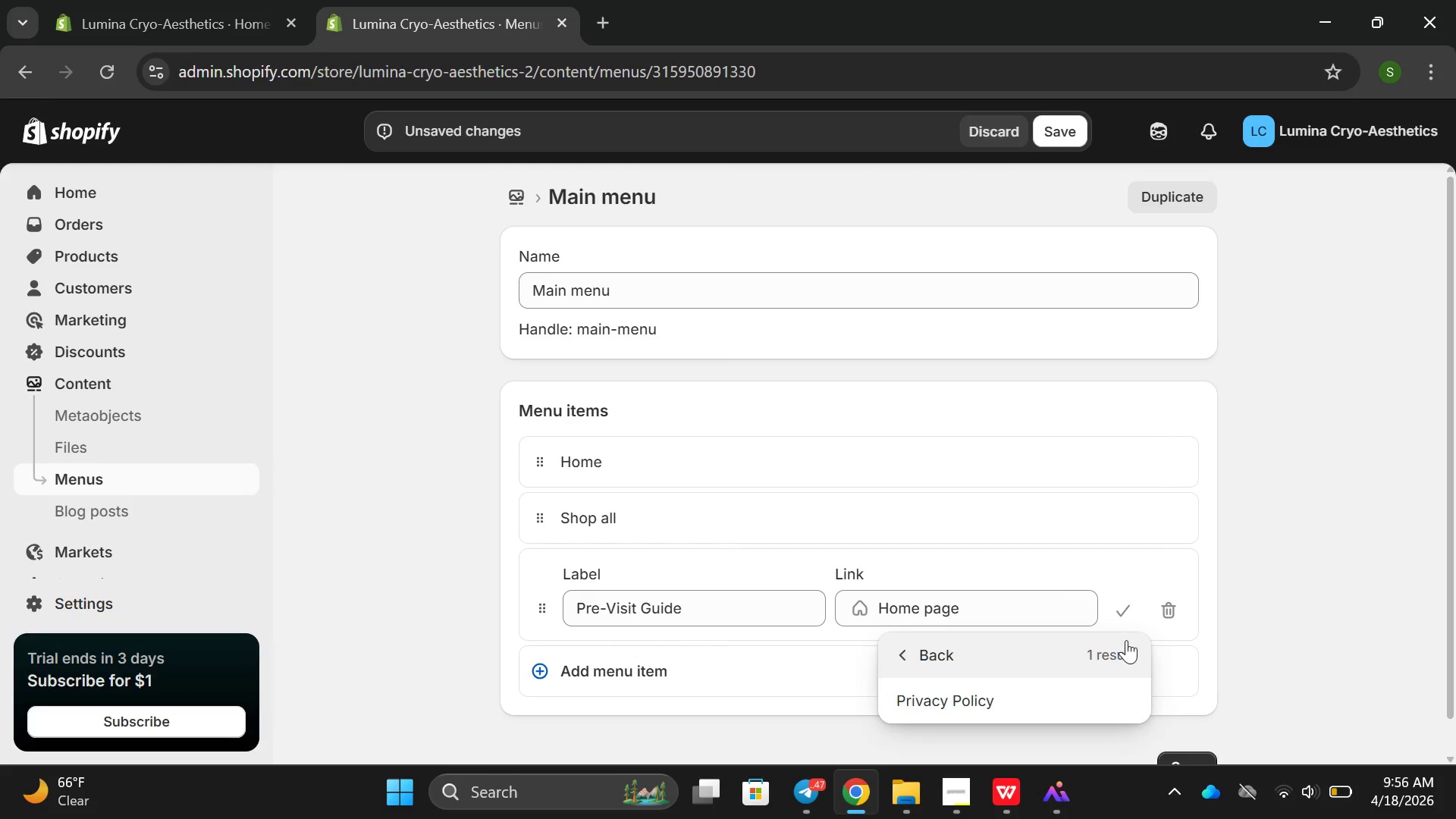 
left_click([1123, 613])
 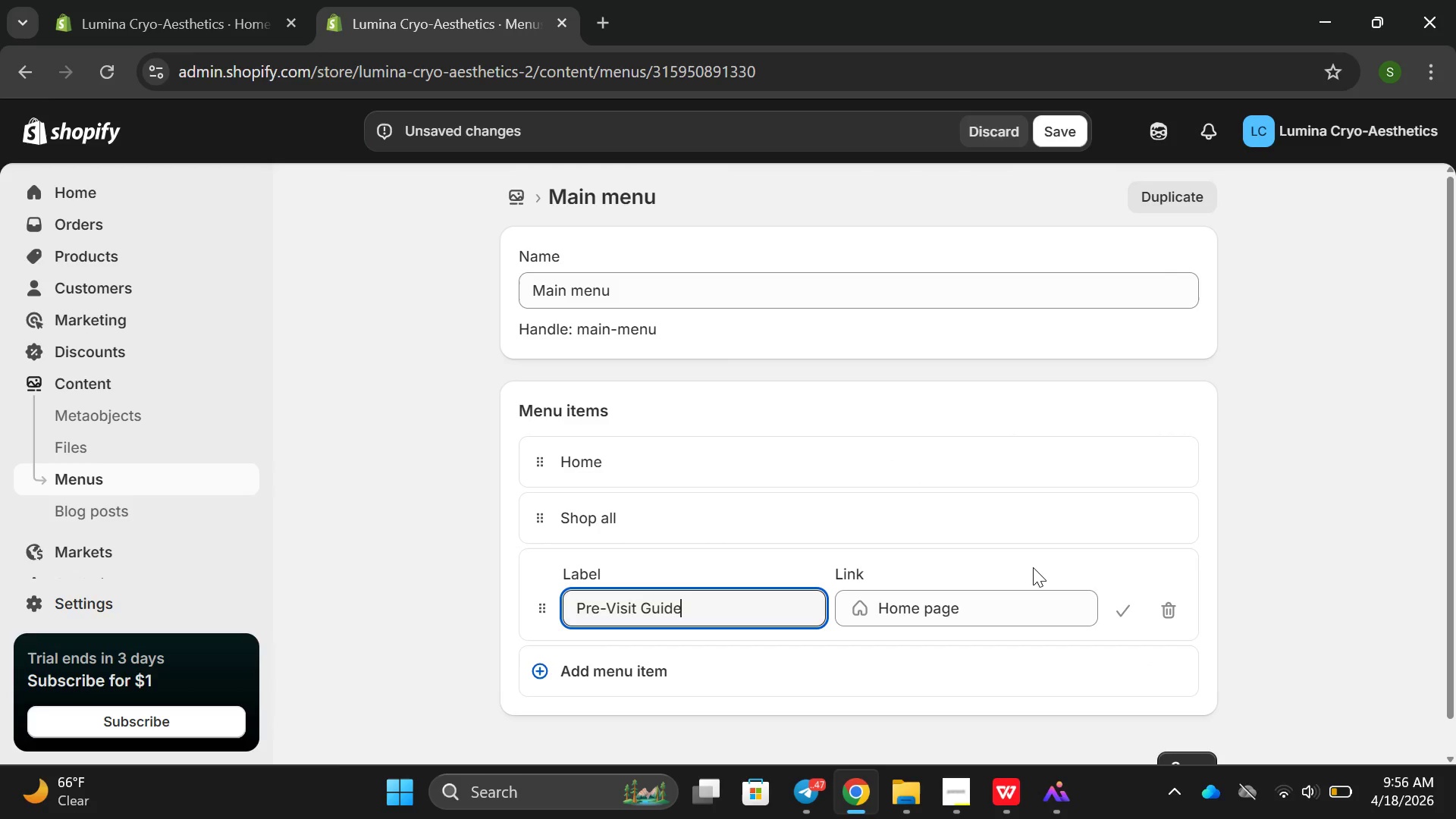 
left_click([1022, 600])
 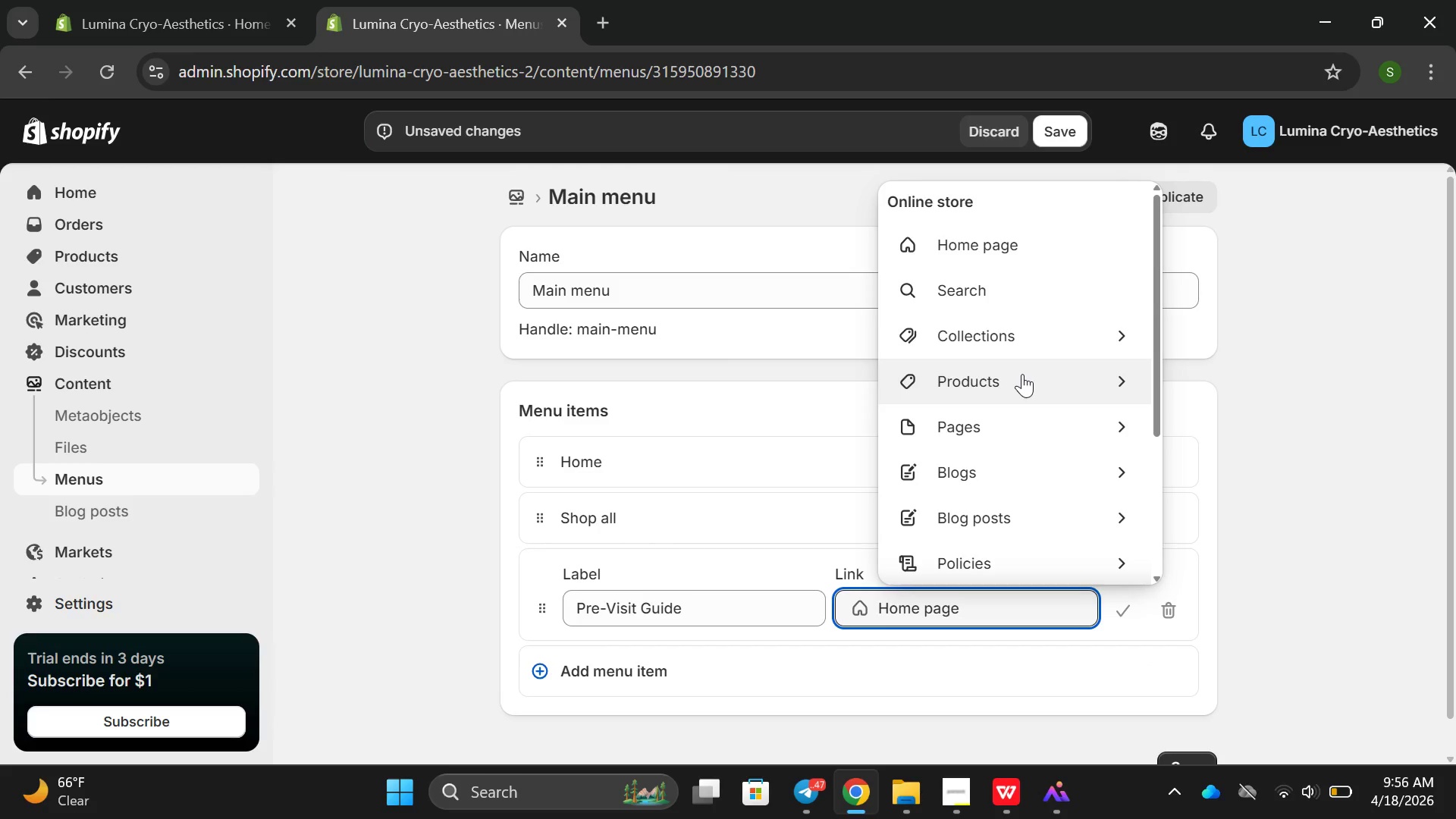 
scroll: coordinate [1022, 374], scroll_direction: up, amount: 1.0
 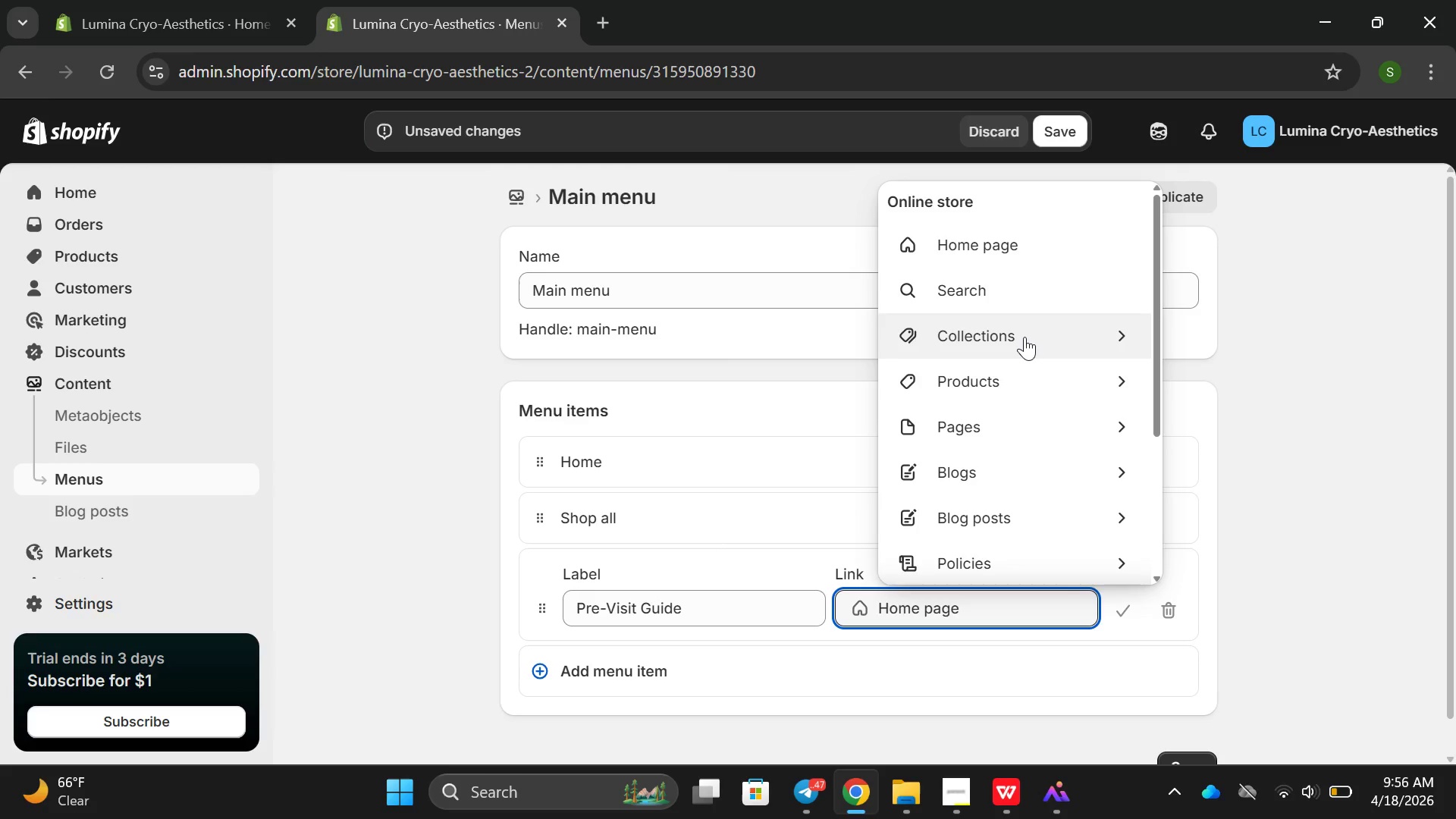 
left_click([1025, 337])
 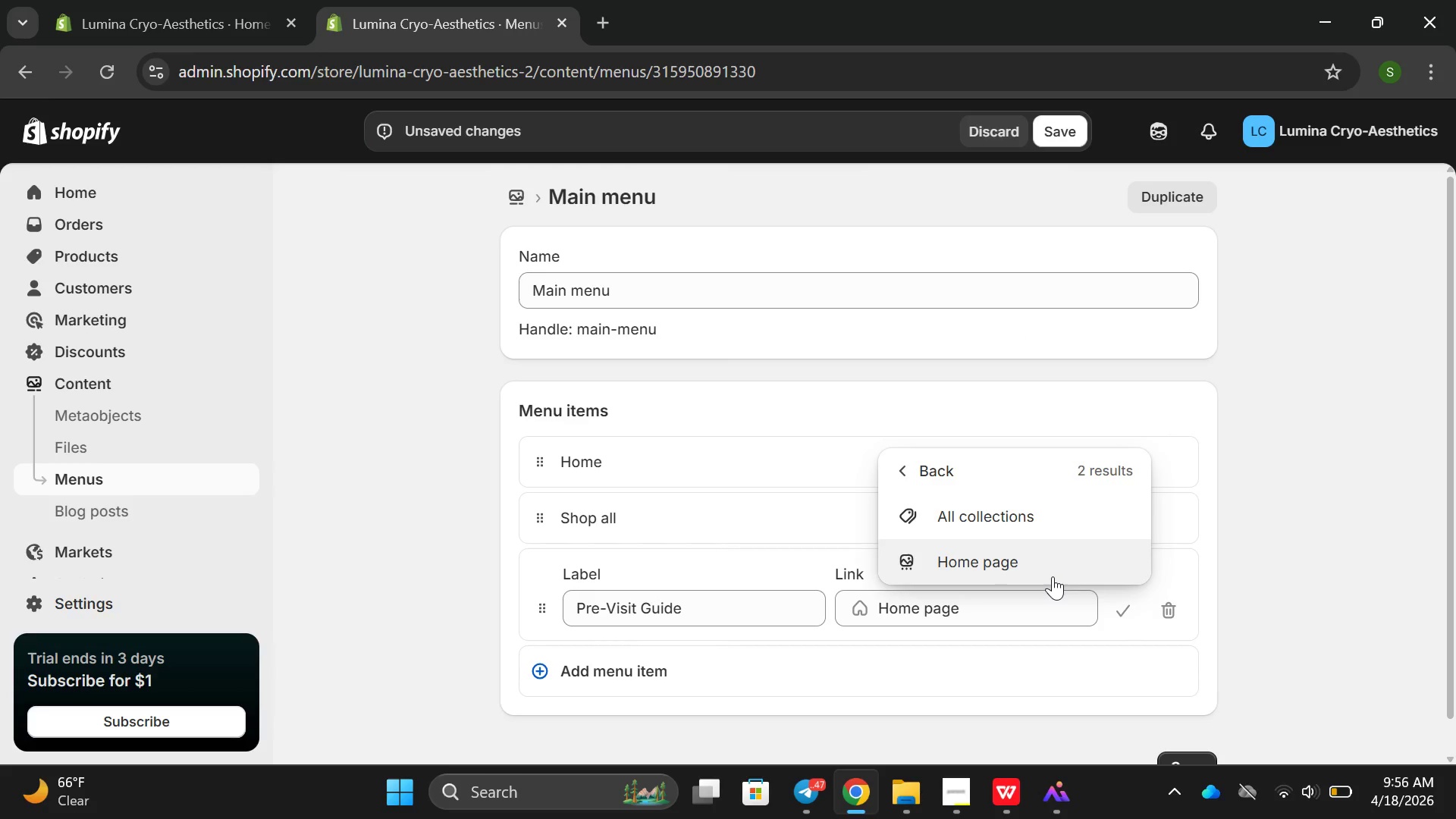 
left_click([1044, 514])
 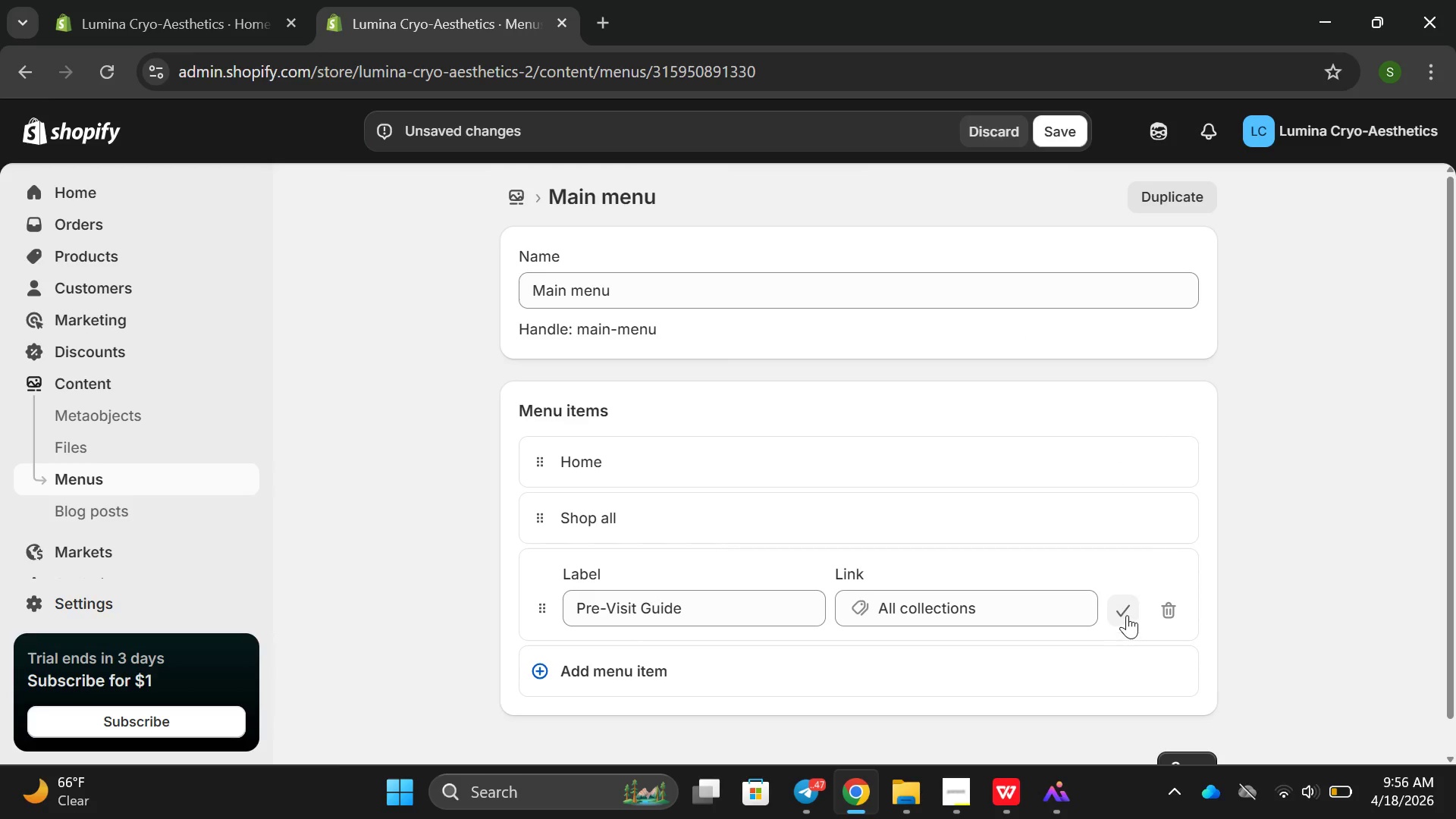 
left_click([1128, 612])
 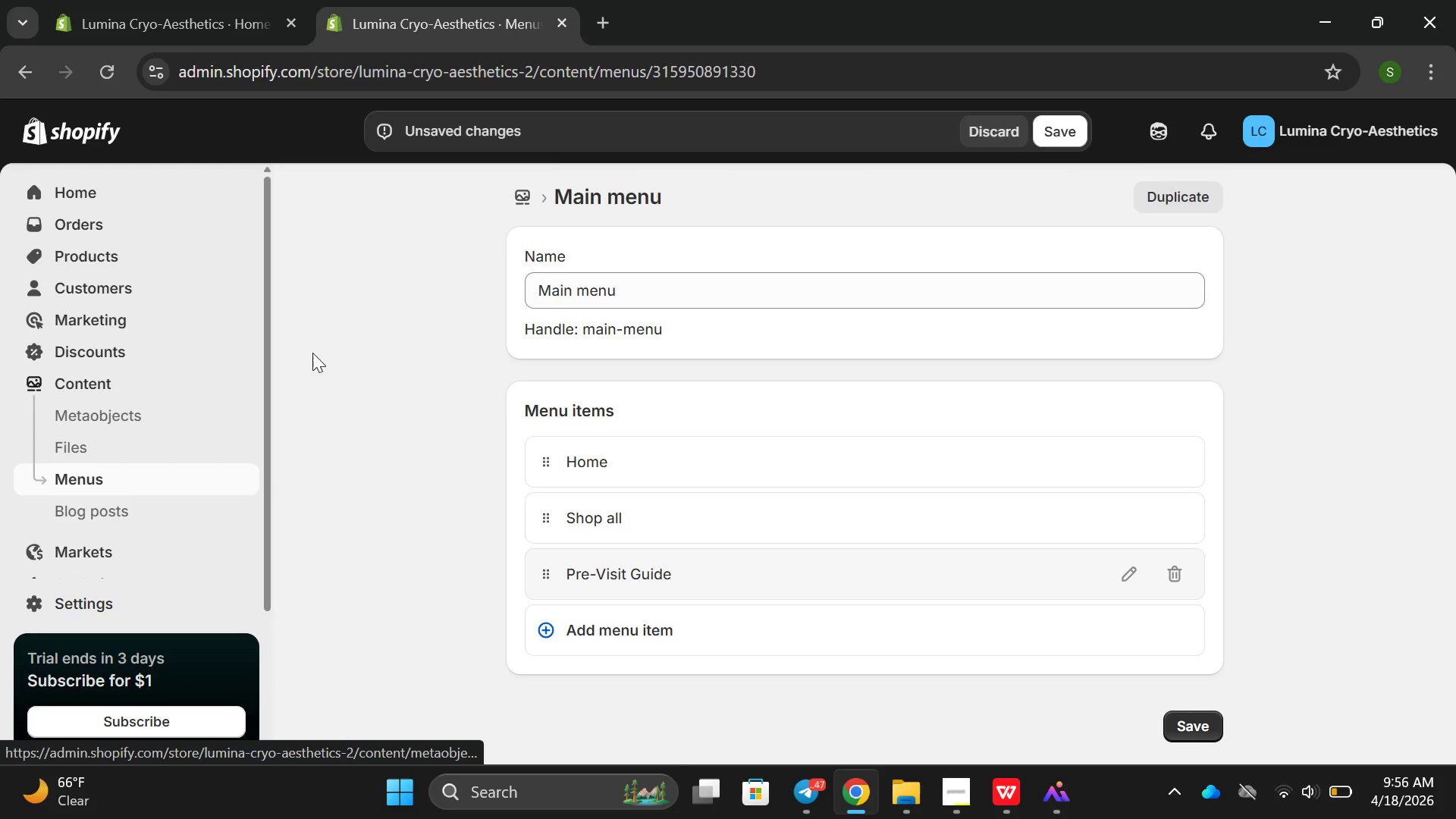 
wait(5.56)
 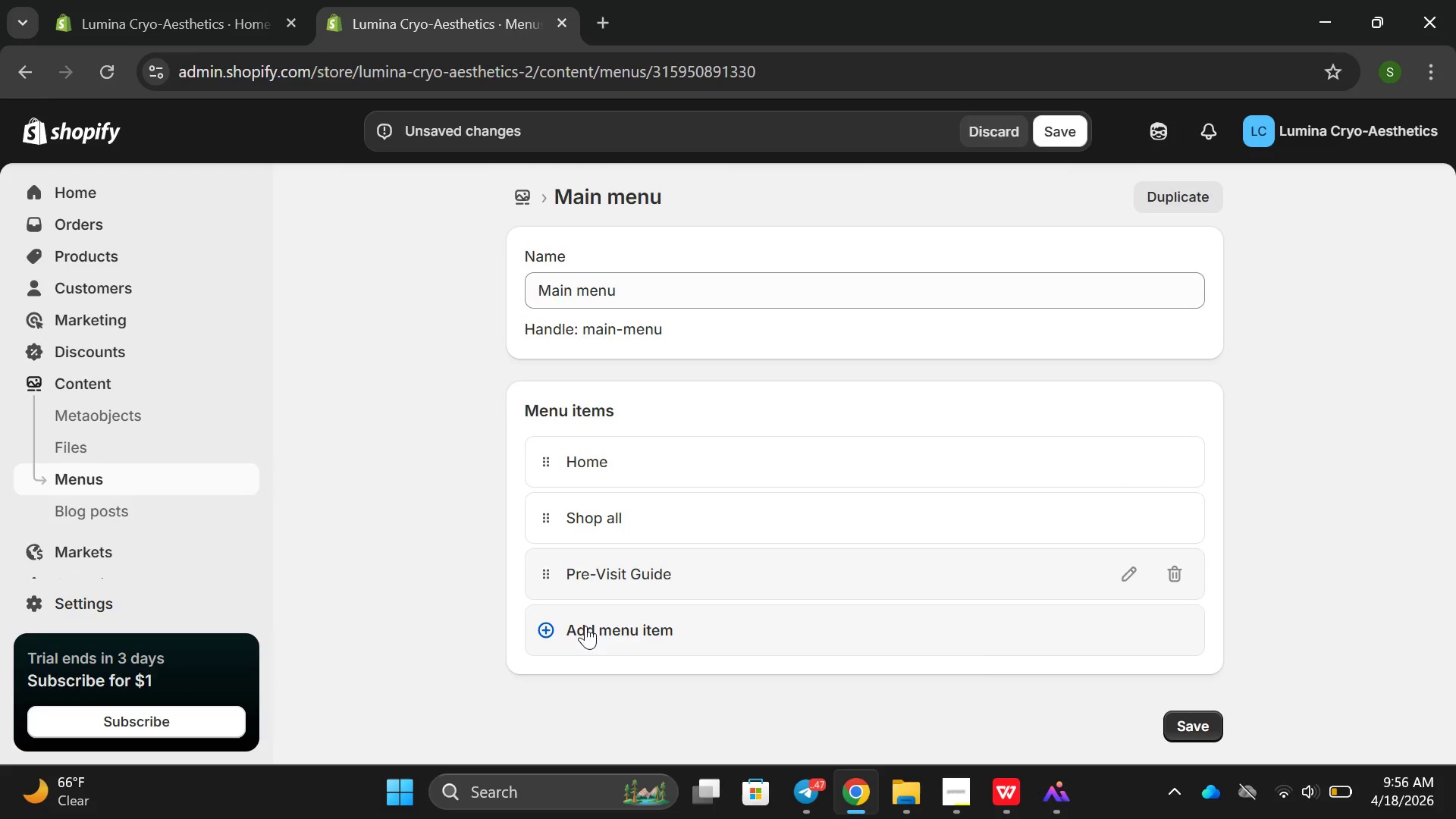 
scroll: coordinate [145, 607], scroll_direction: down, amount: 3.0
 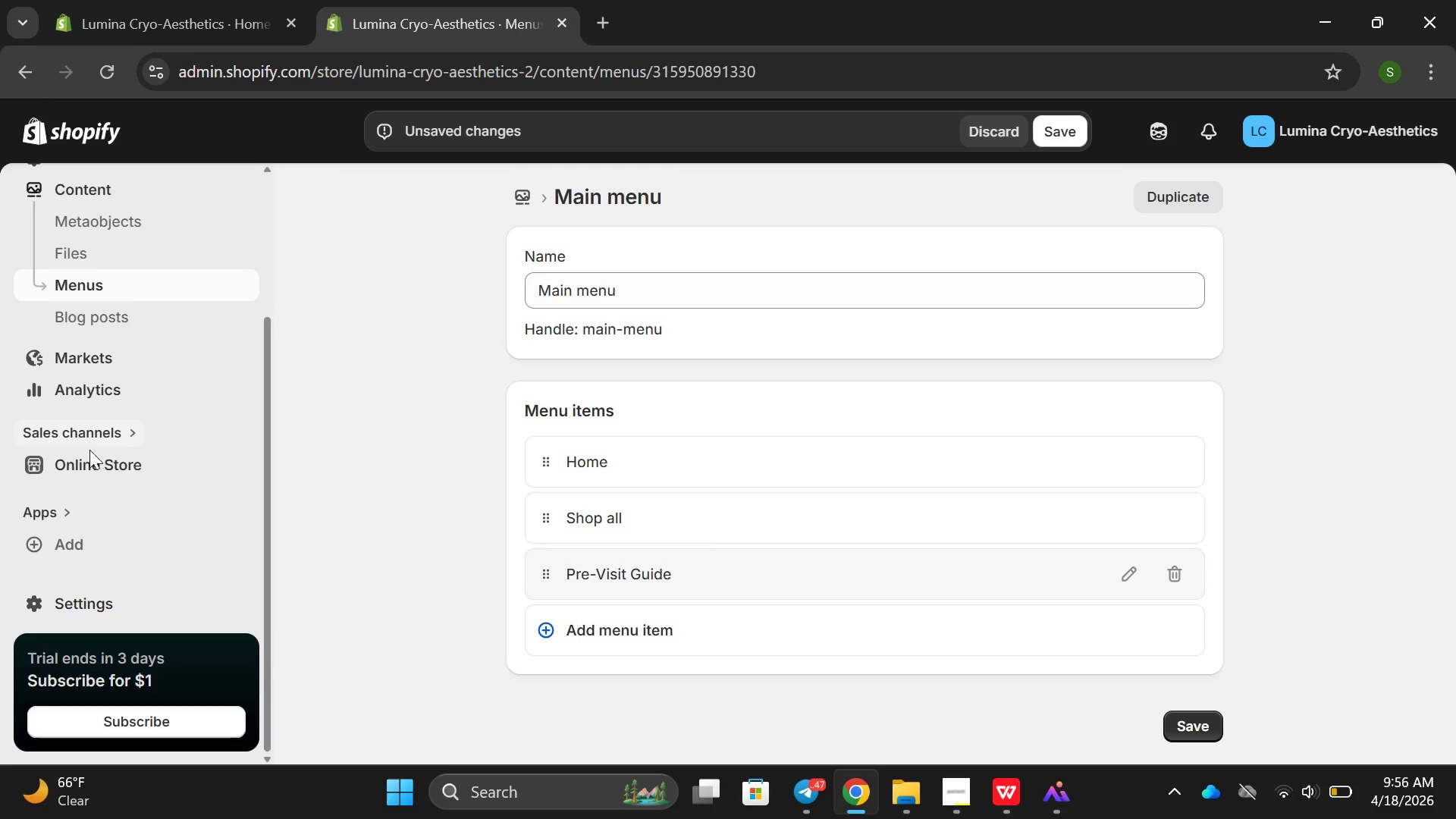 
left_click([88, 455])